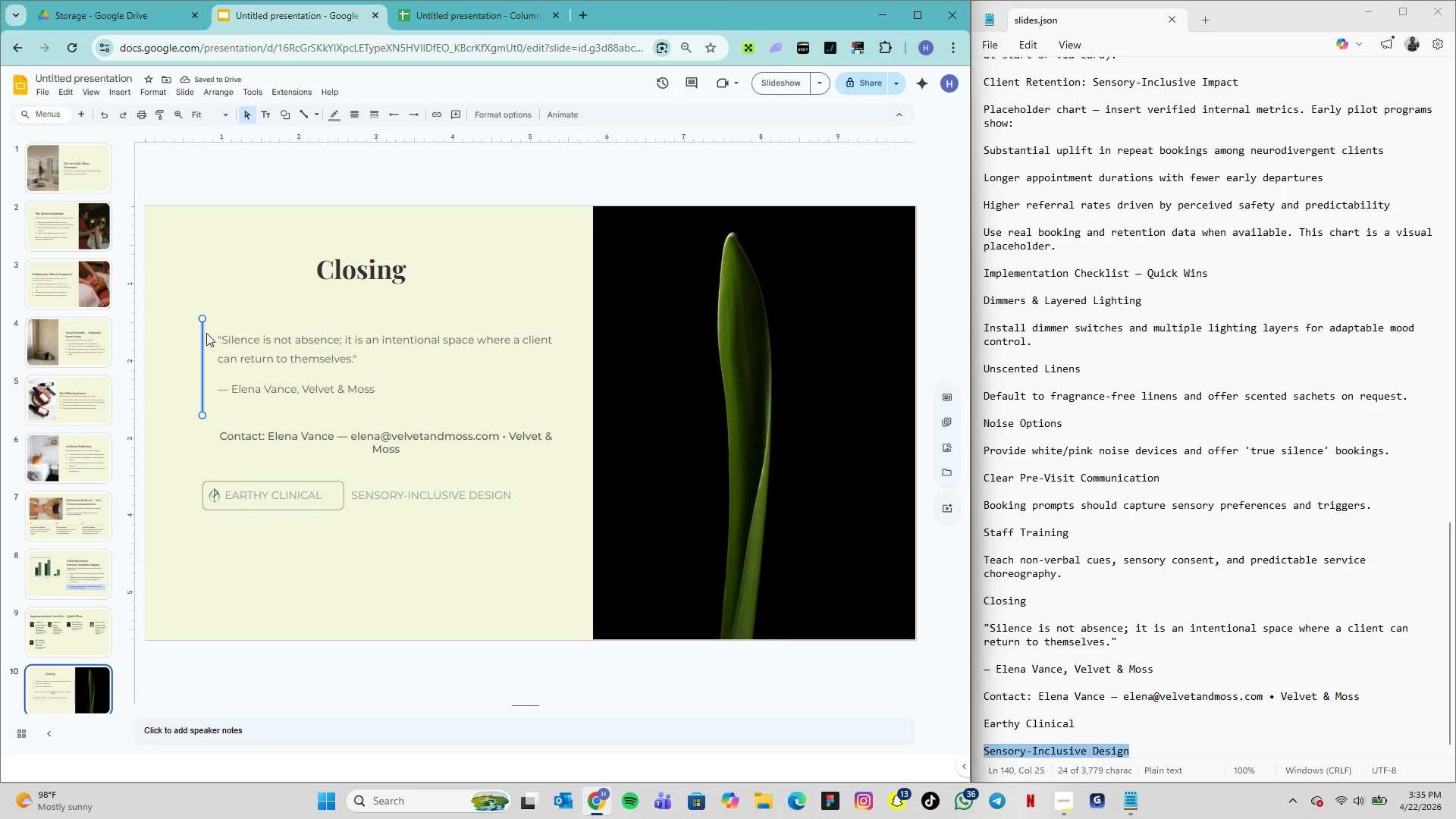 
hold_key(key=ShiftLeft, duration=4.64)
left_click([250, 338])
 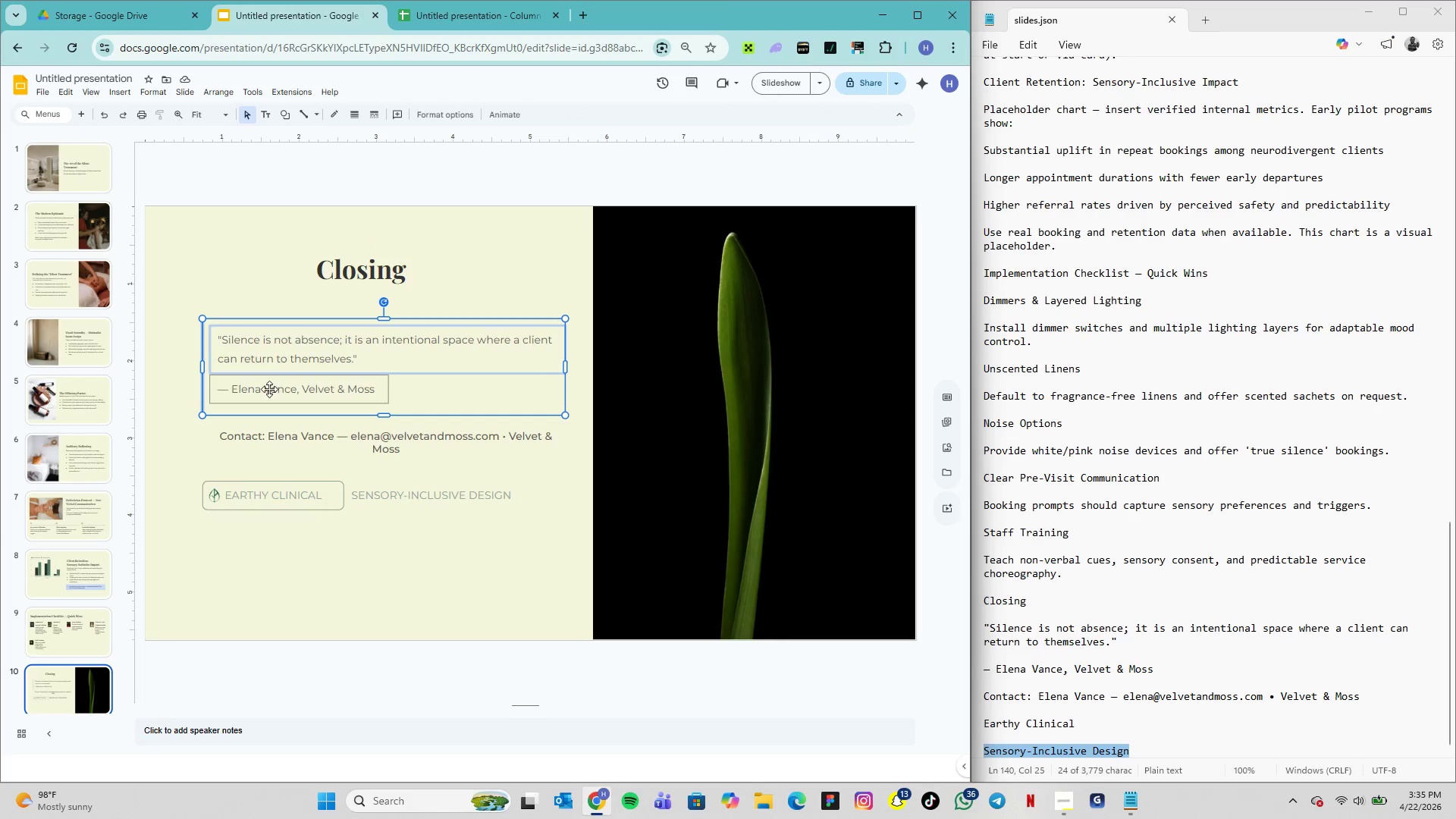 
left_click([269, 389])
 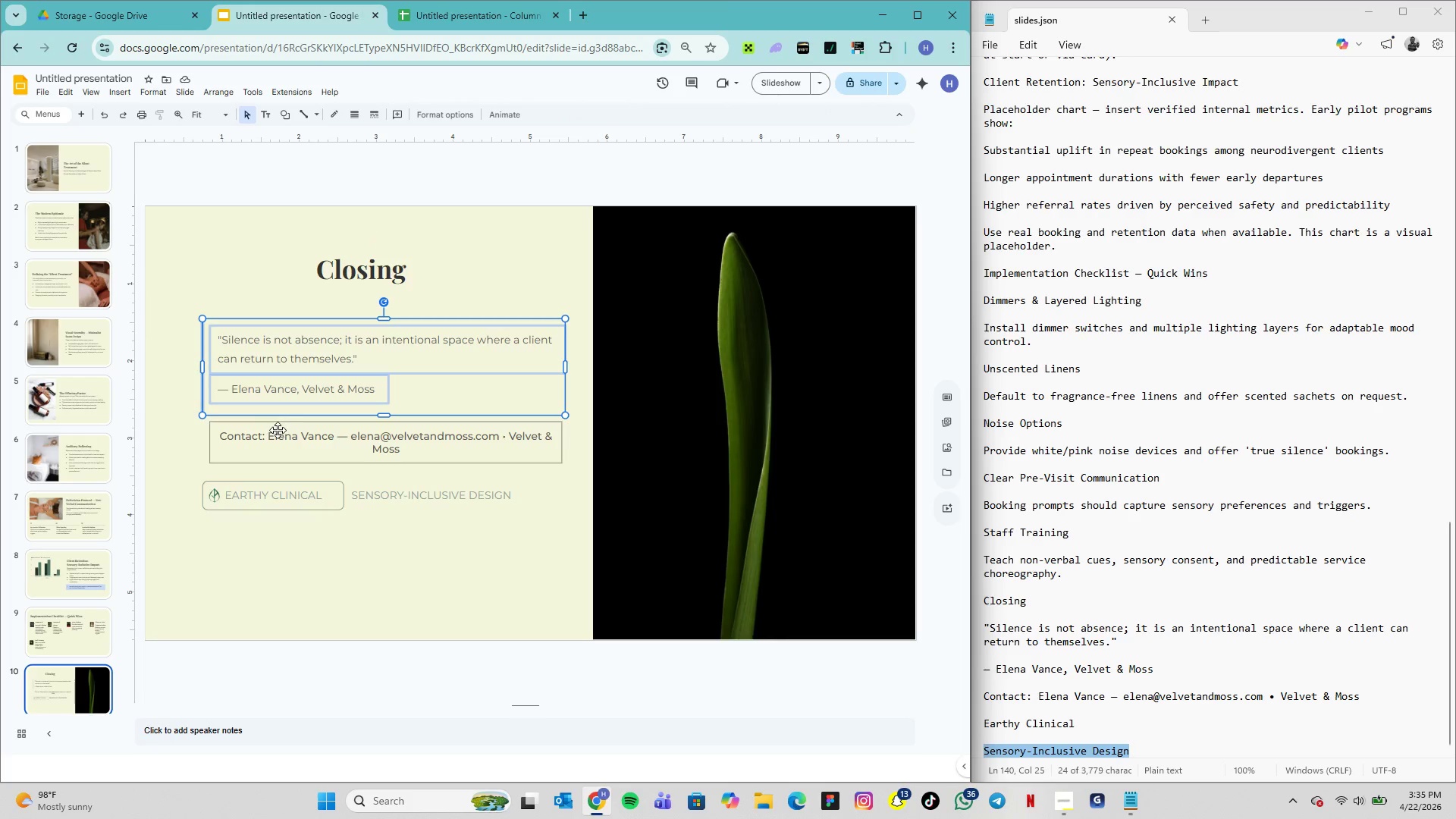 
left_click([278, 431])
 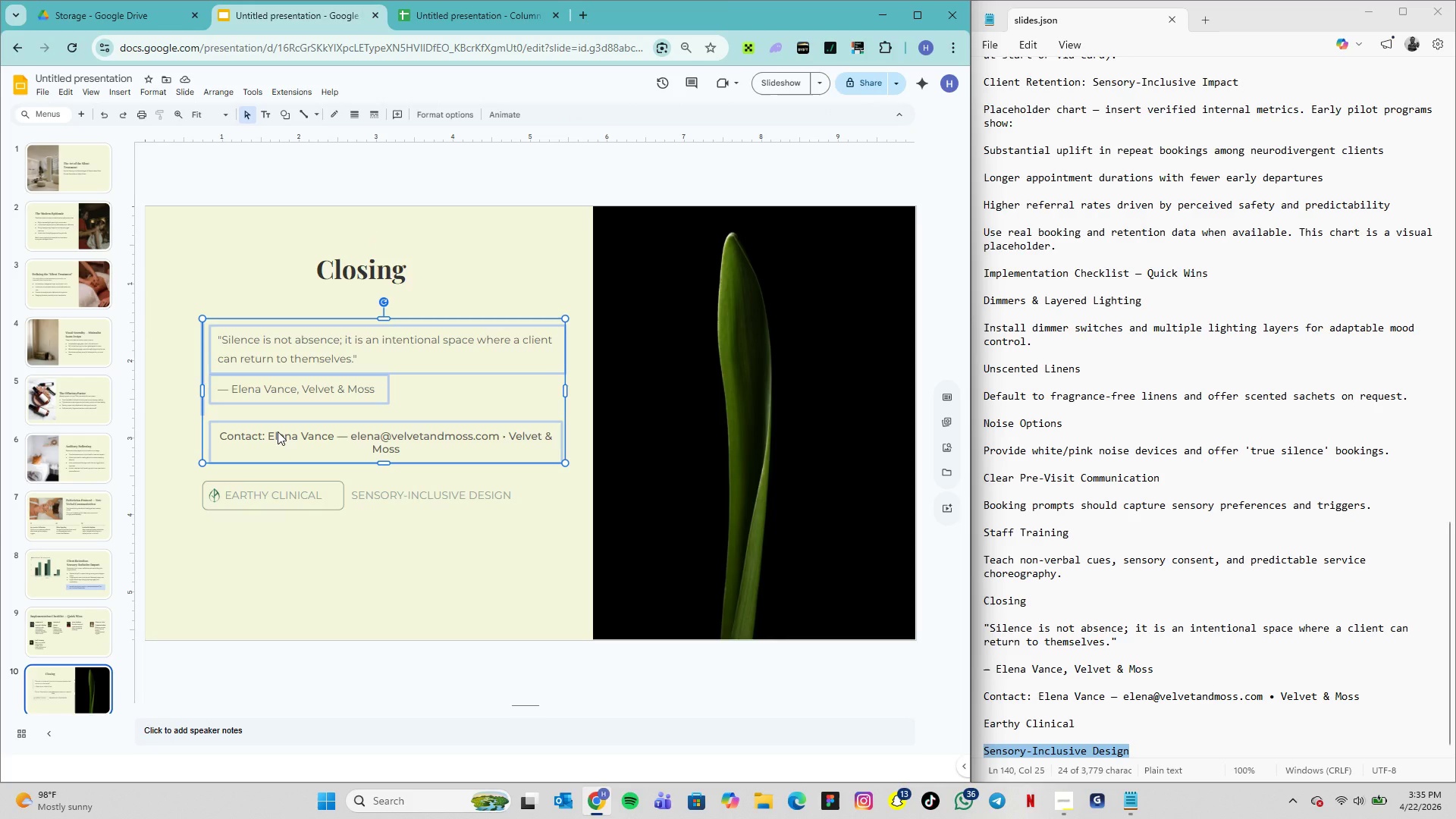 
right_click([278, 431])
 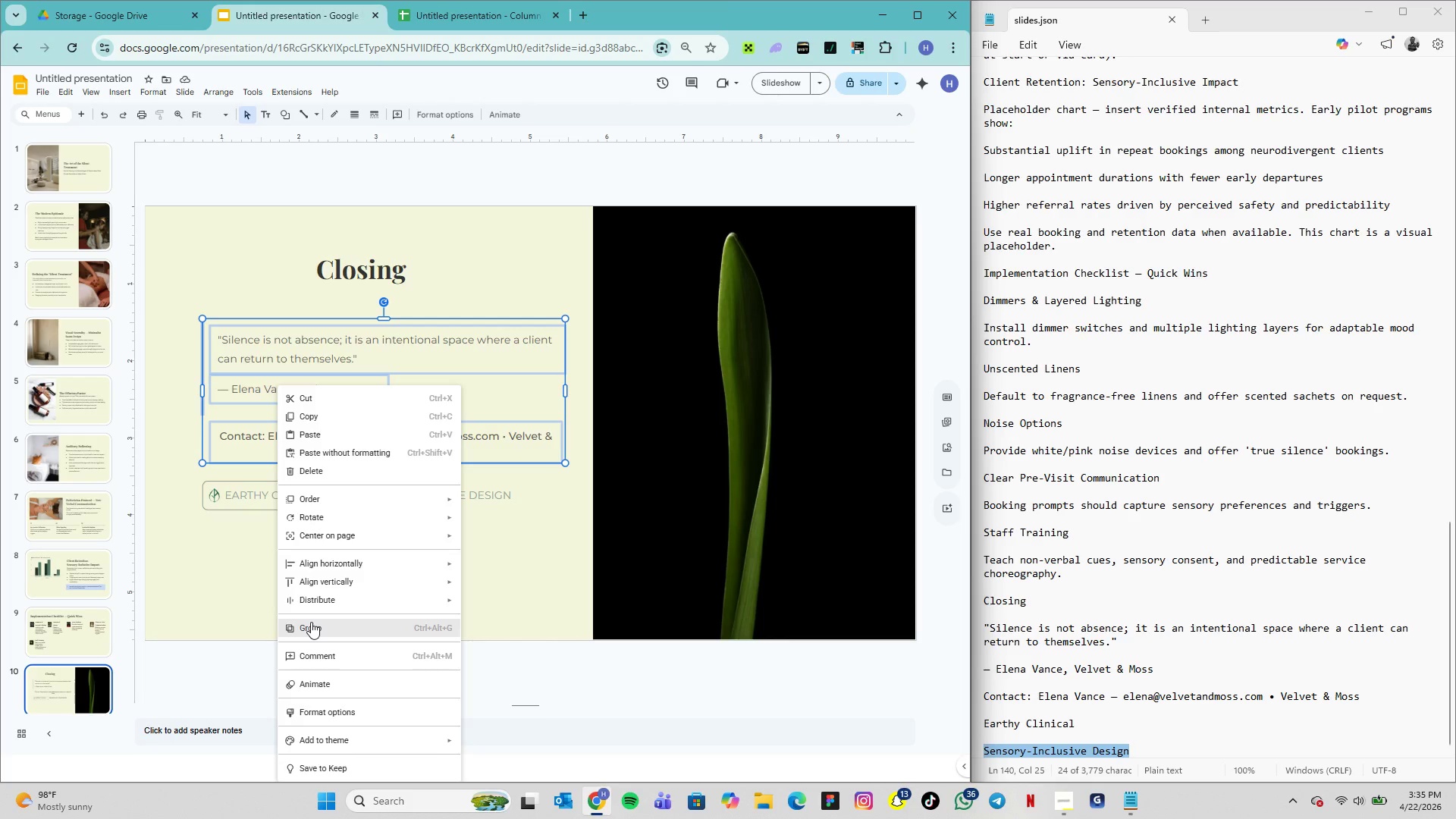 
left_click([311, 622])
 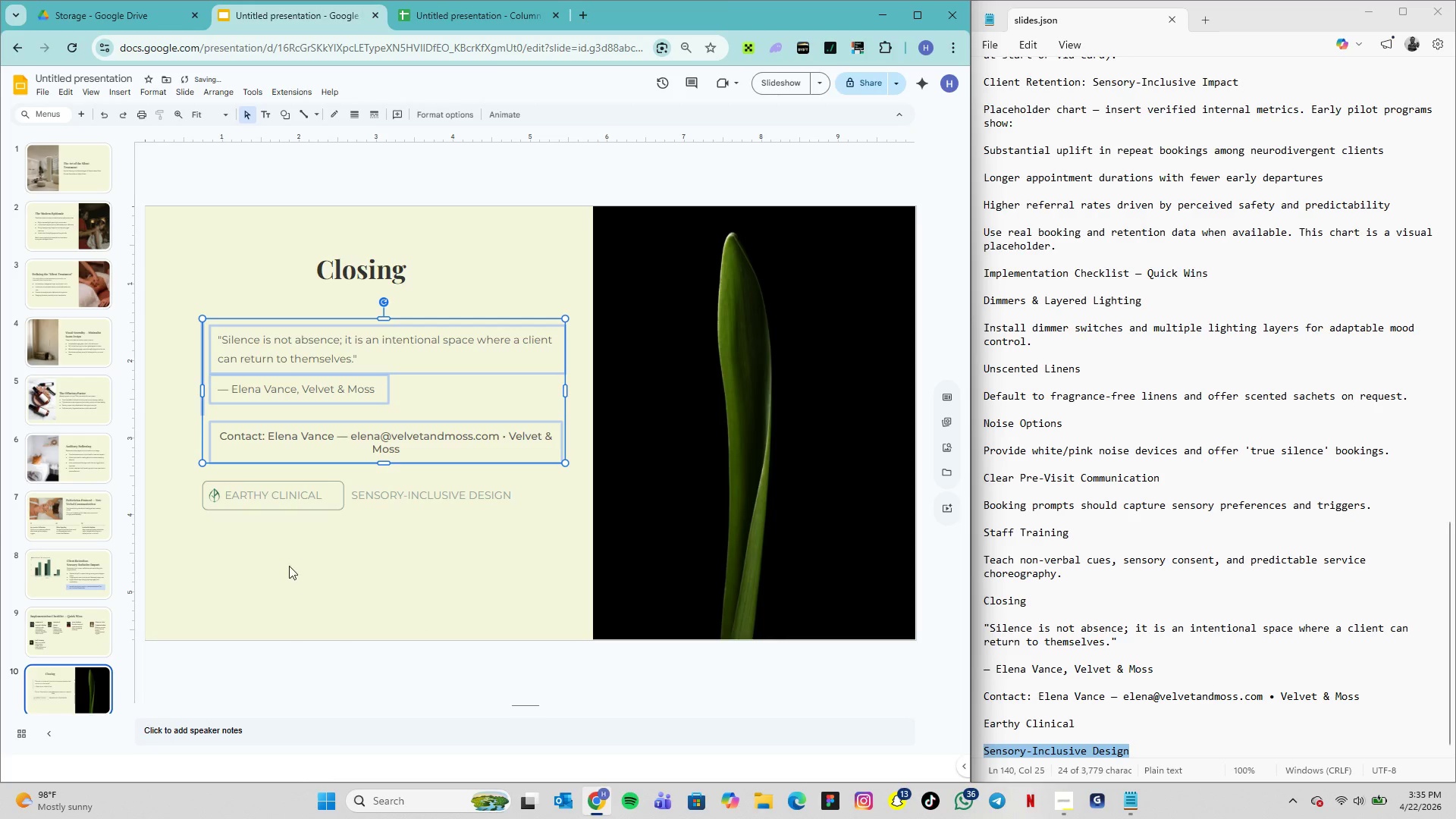 
left_click([287, 557])
 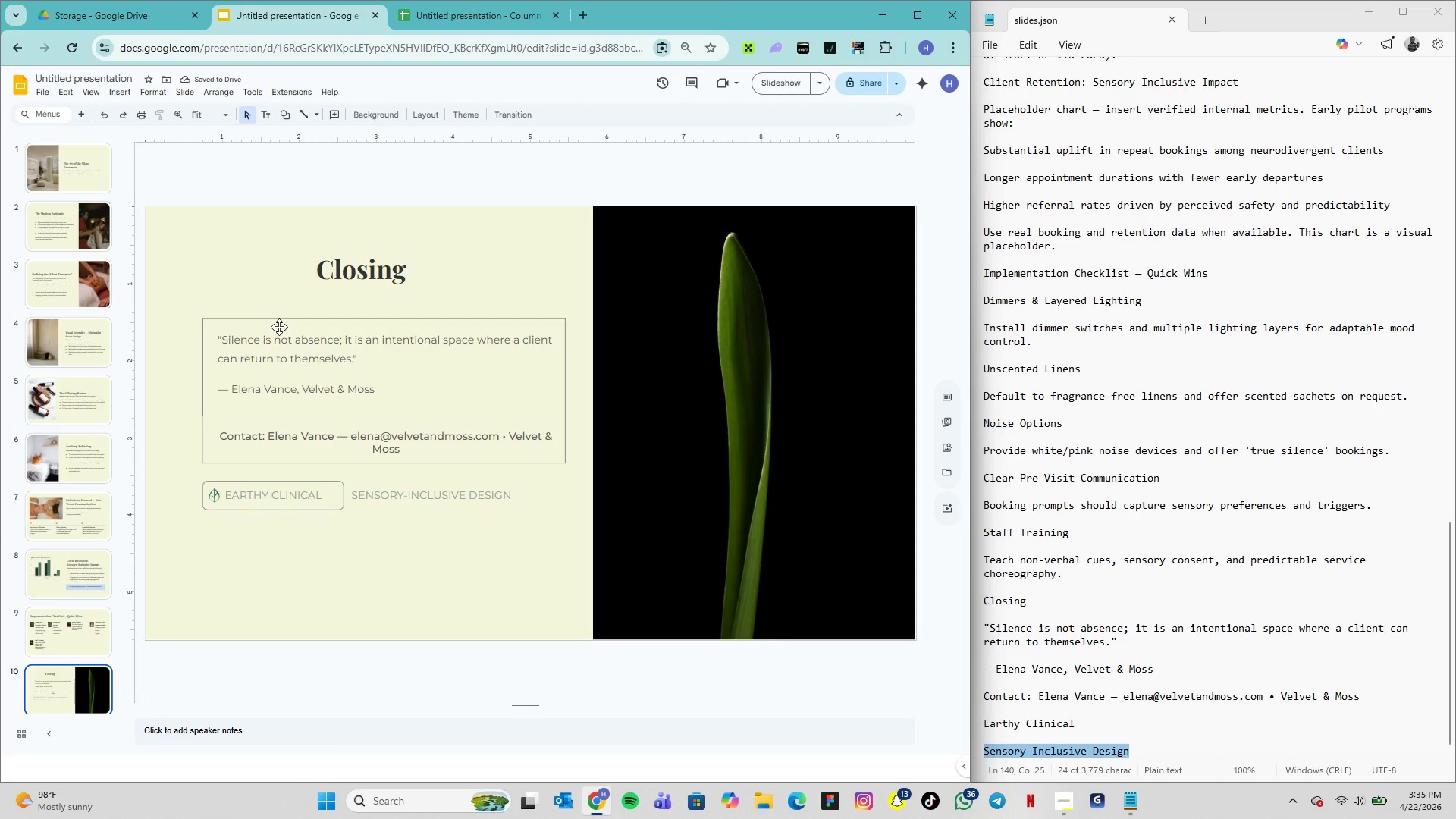 
left_click([279, 327])
 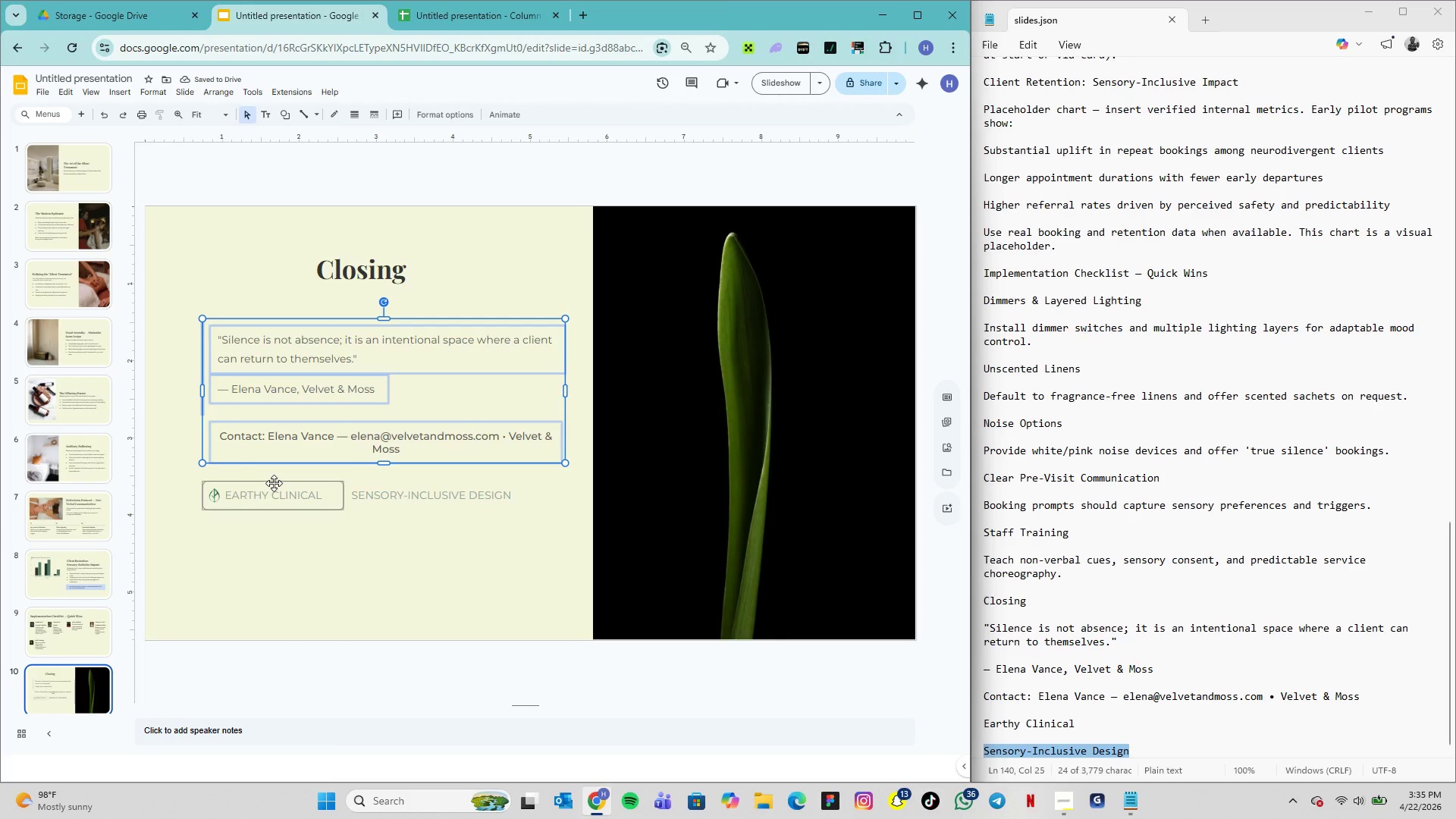 
left_click([274, 483])
 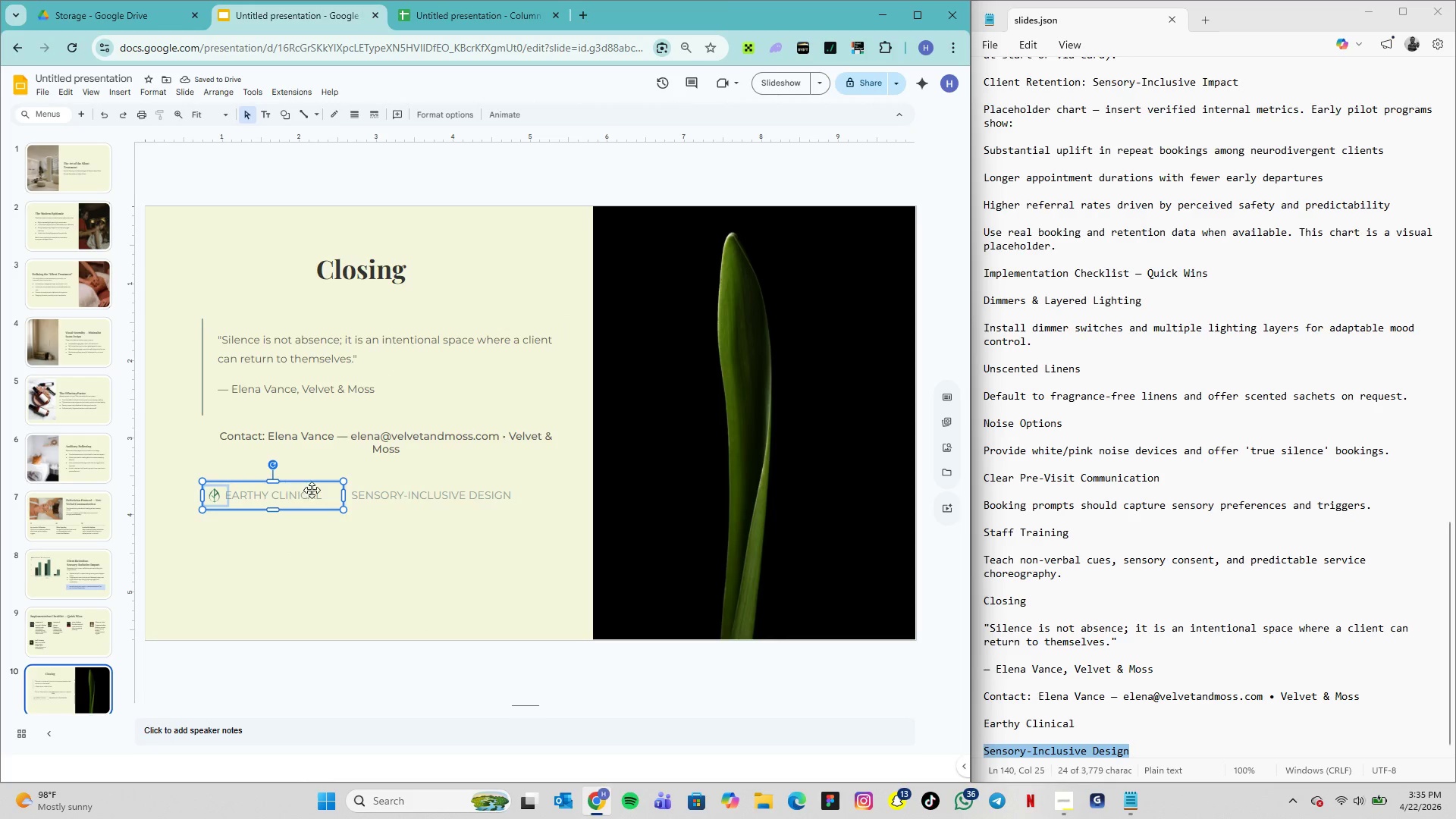 
hold_key(key=ShiftLeft, duration=1.2)
left_click([366, 496])
 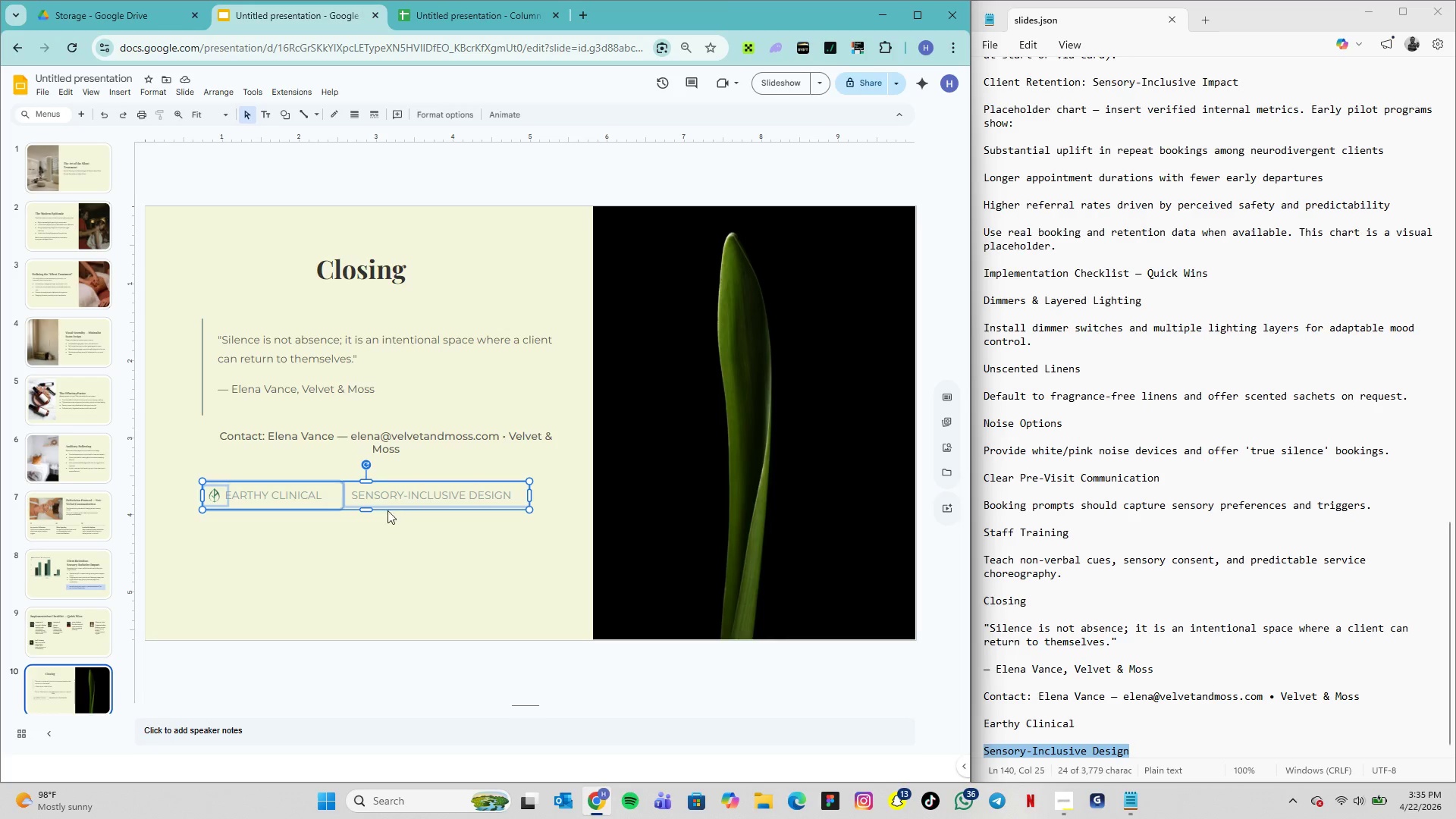 
left_click([394, 529])
 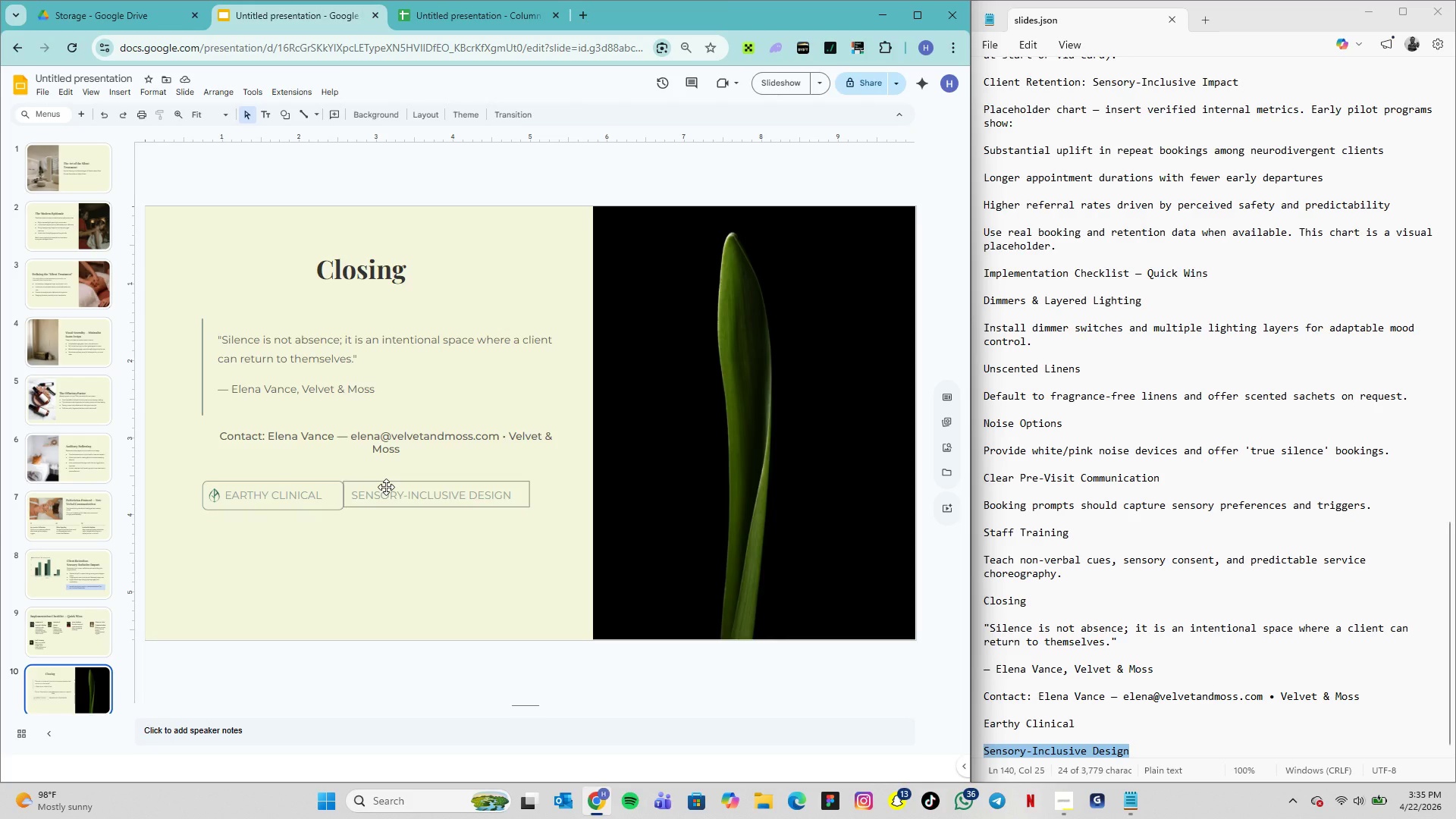 
left_click([386, 487])
 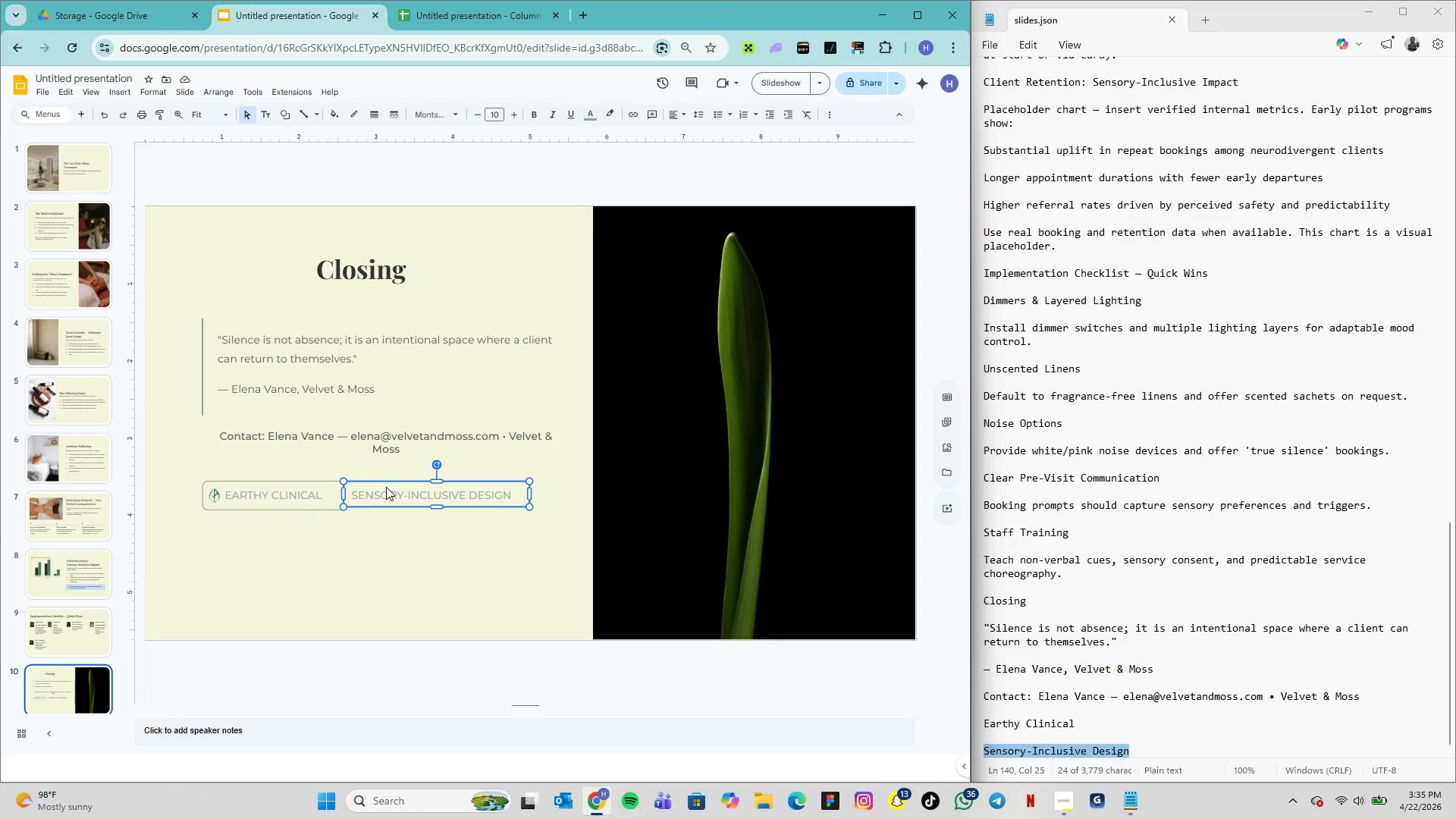 
key(ArrowDown)
 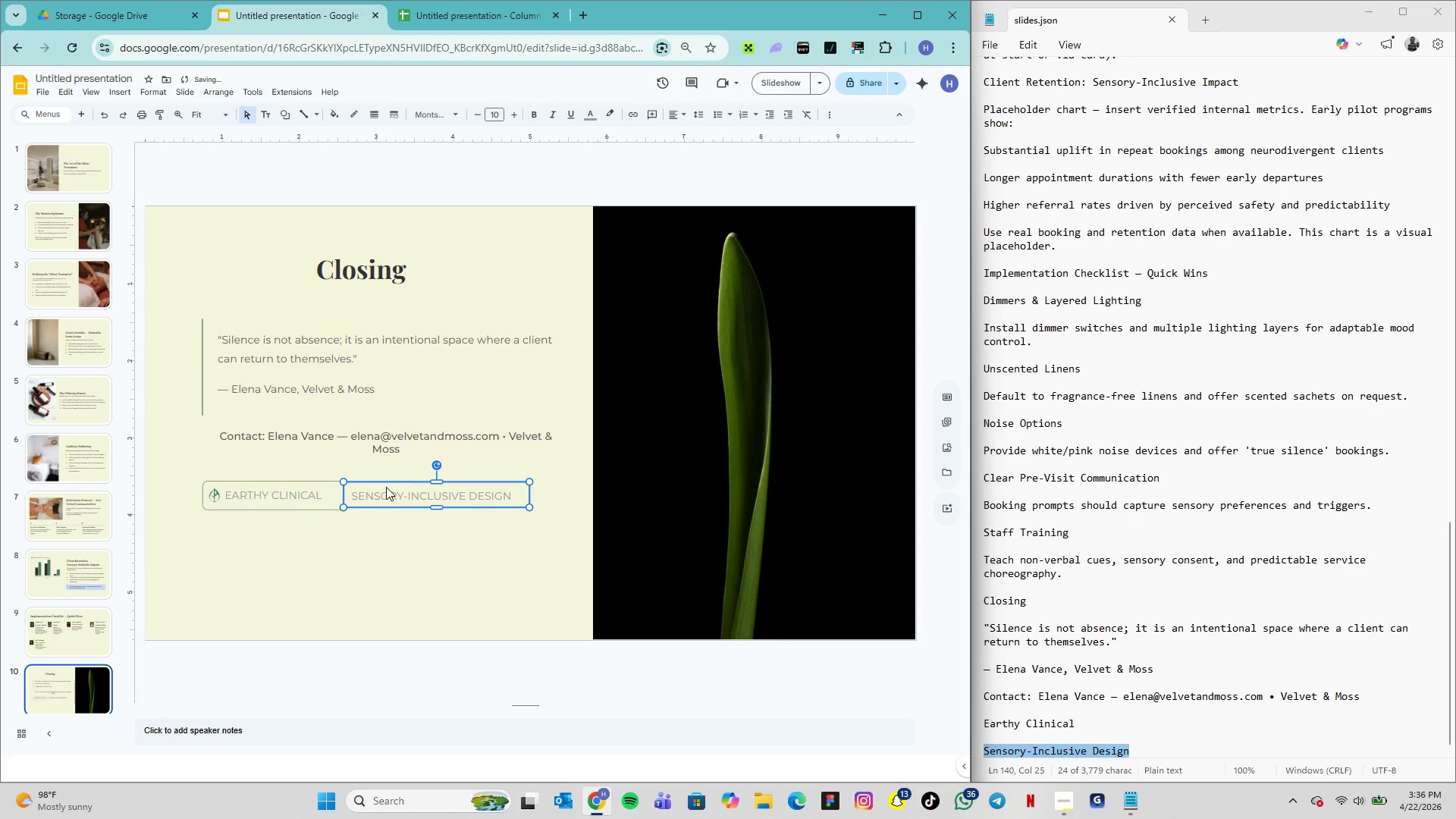 
key(ArrowLeft)
 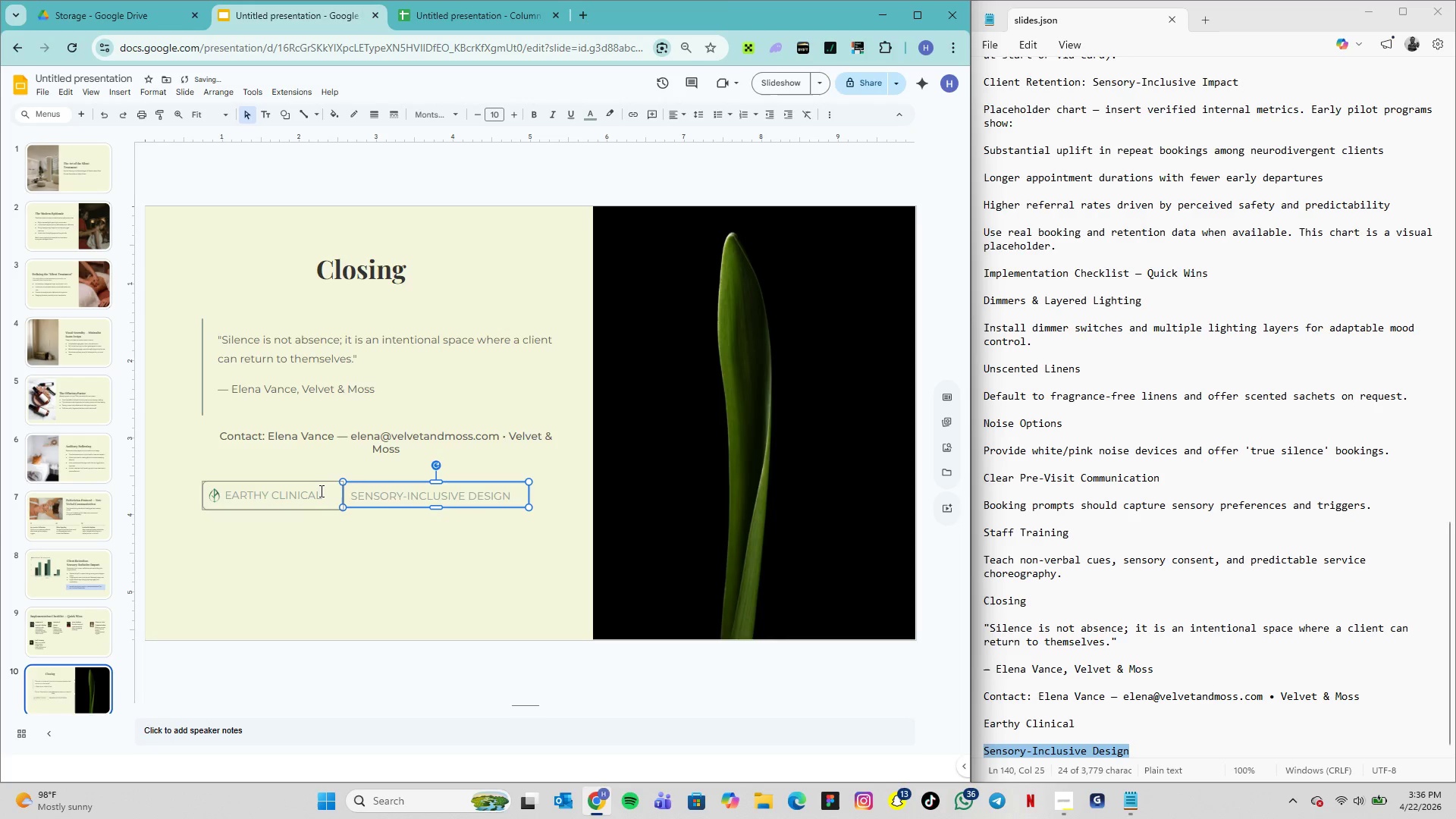 
hold_key(key=ShiftLeft, duration=1.66)
left_click([317, 485])
 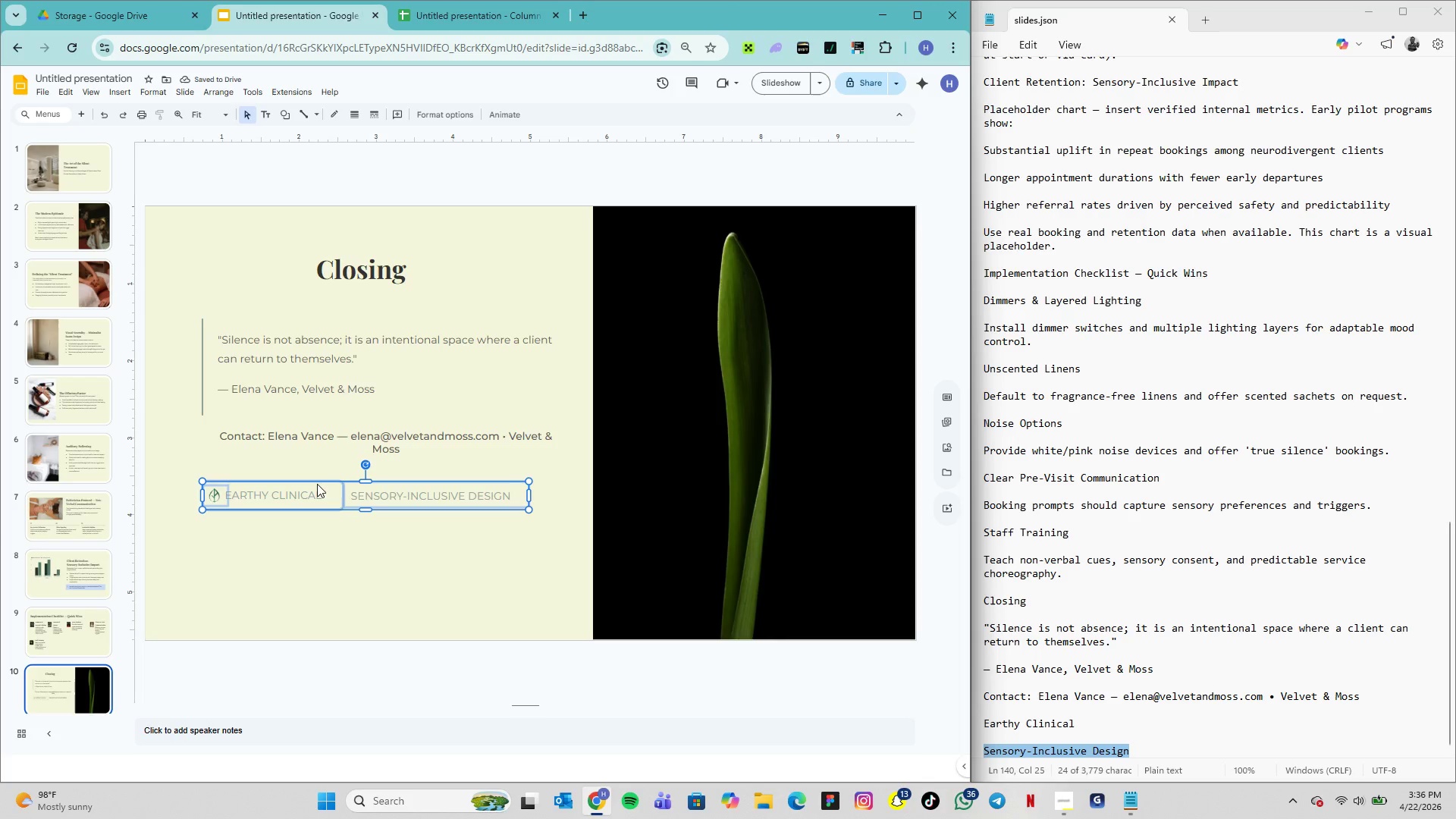 
right_click([317, 484])
 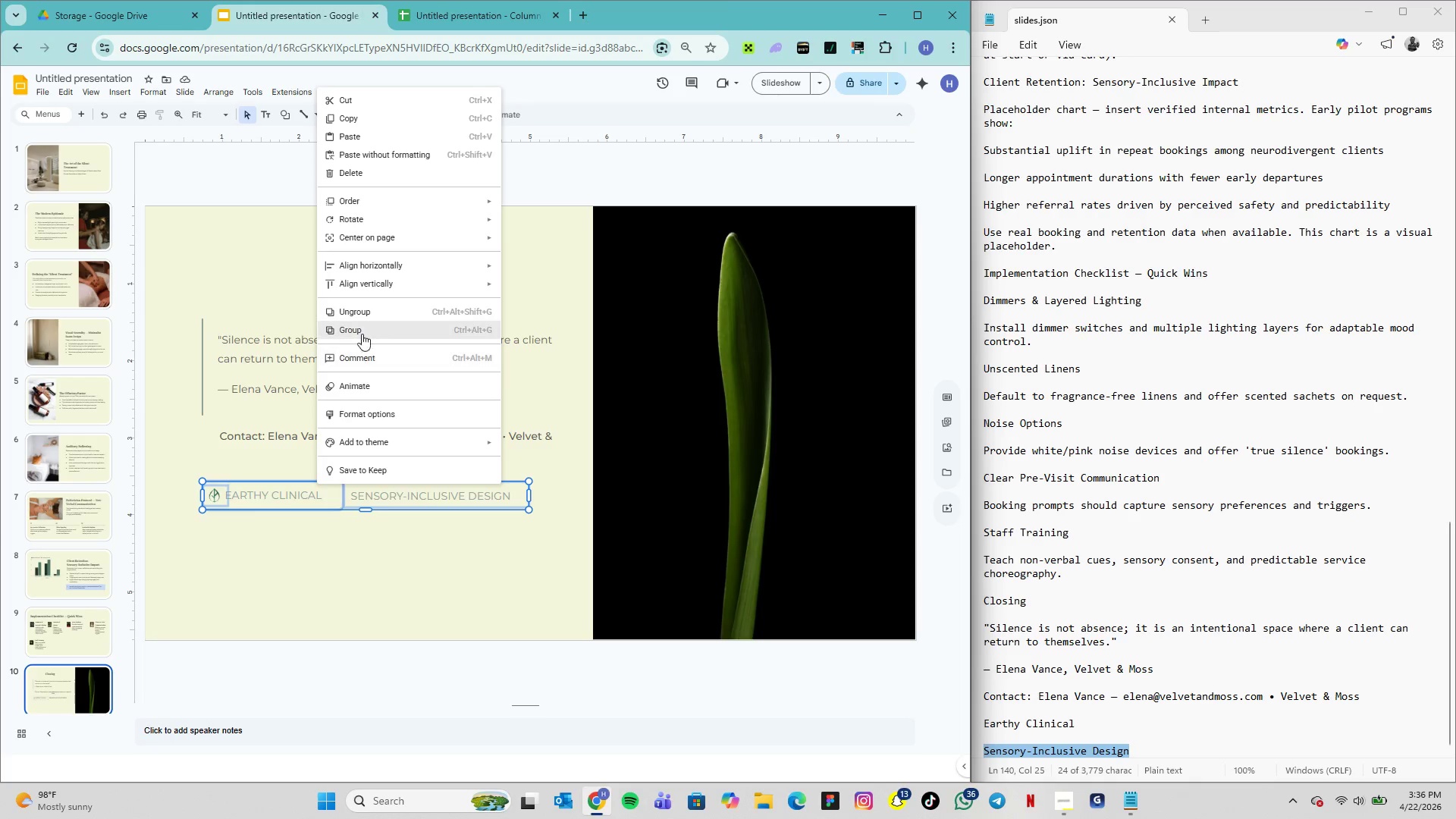 
left_click([363, 328])
 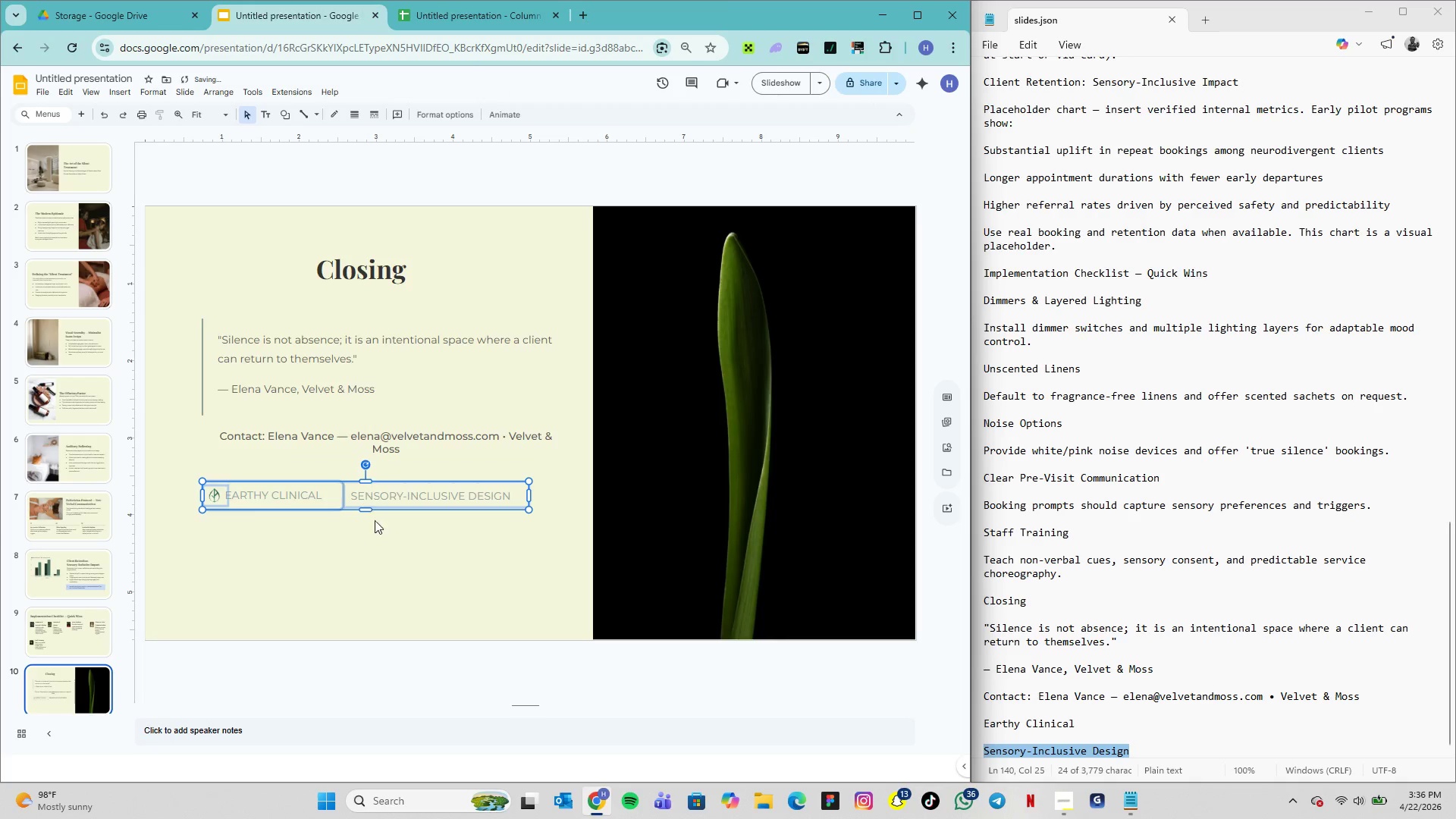 
left_click([378, 529])
 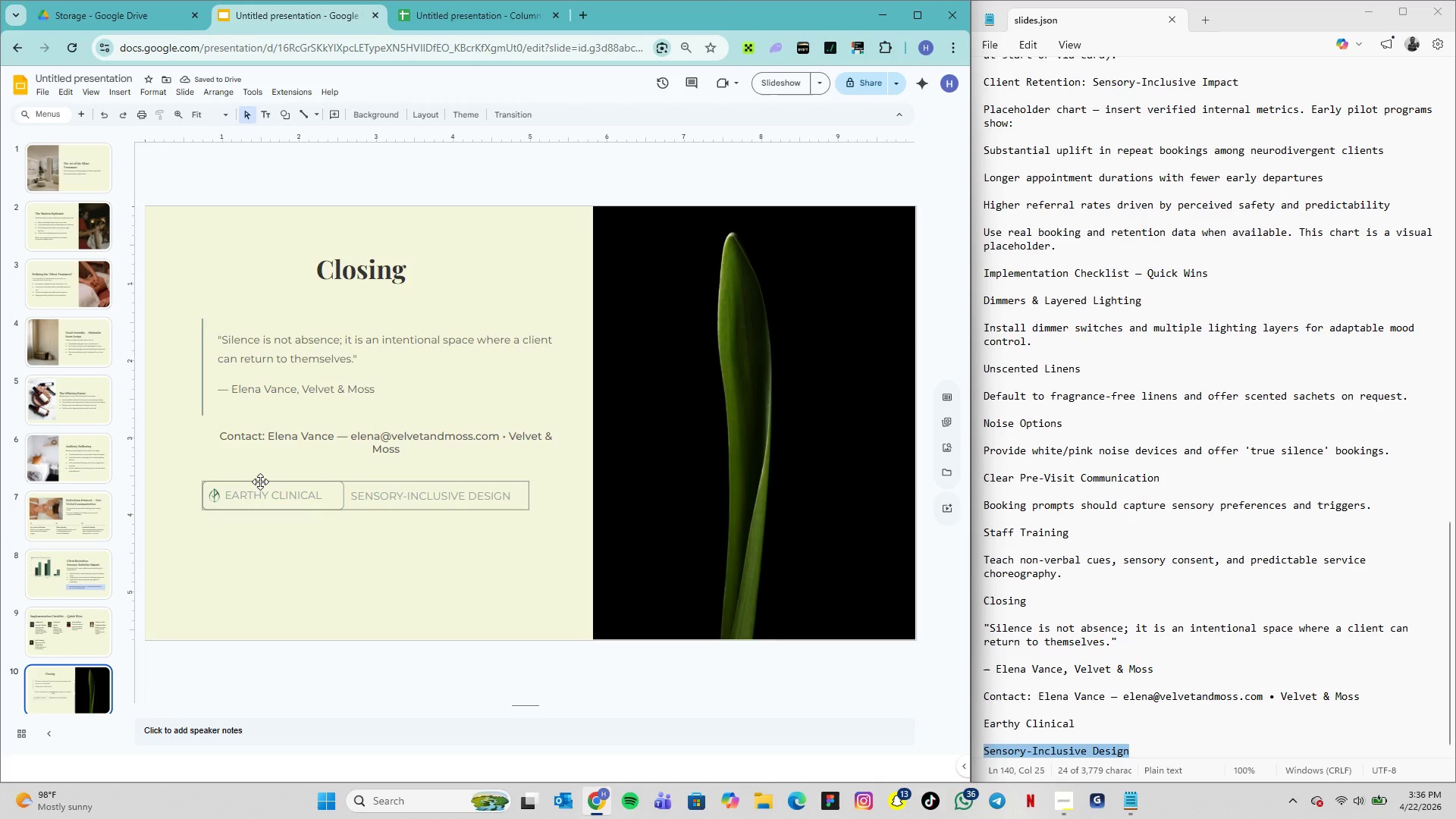 
left_click([260, 482])
 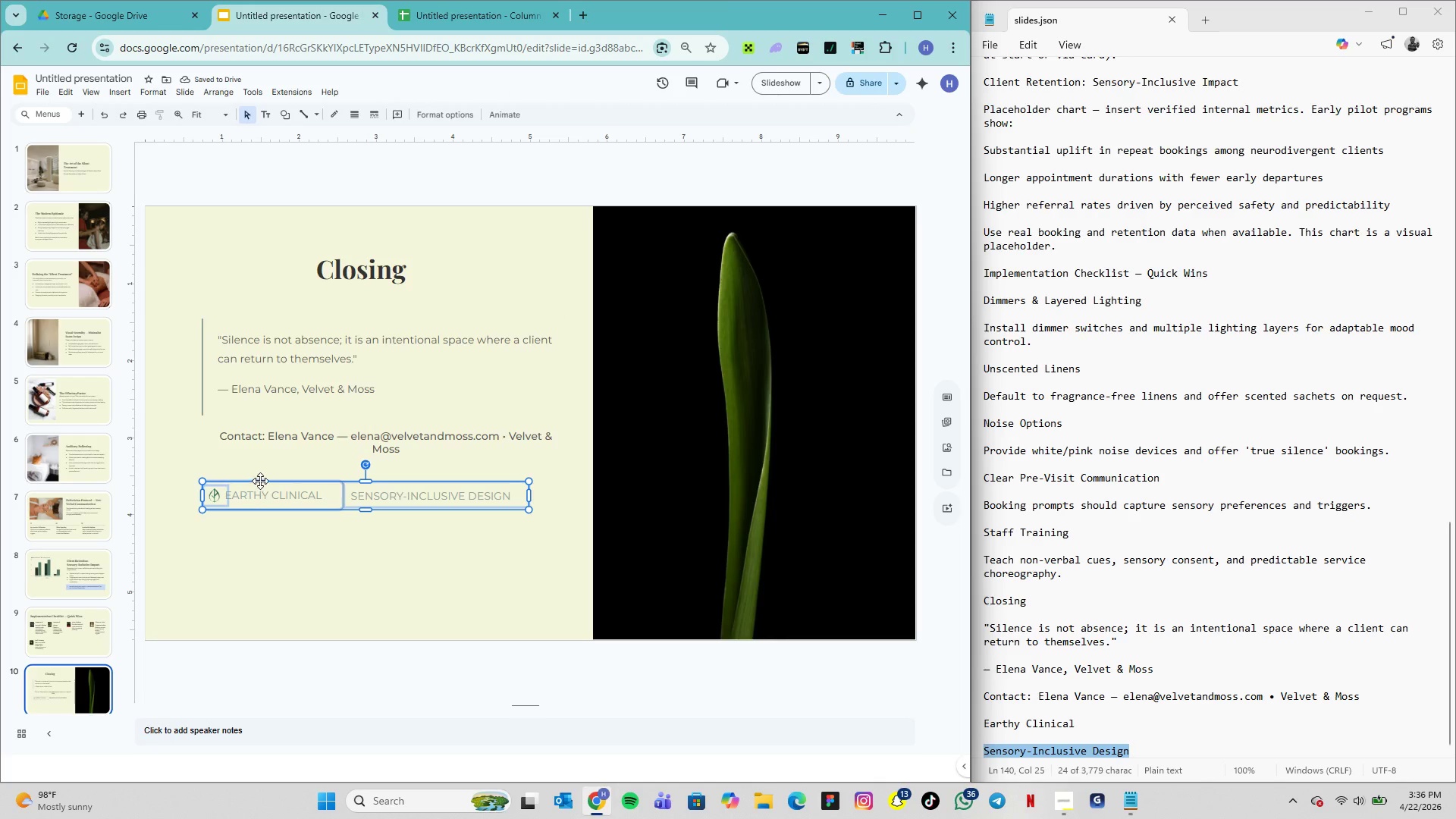 
hold_key(key=ShiftLeft, duration=1.16)
left_click([253, 433])
 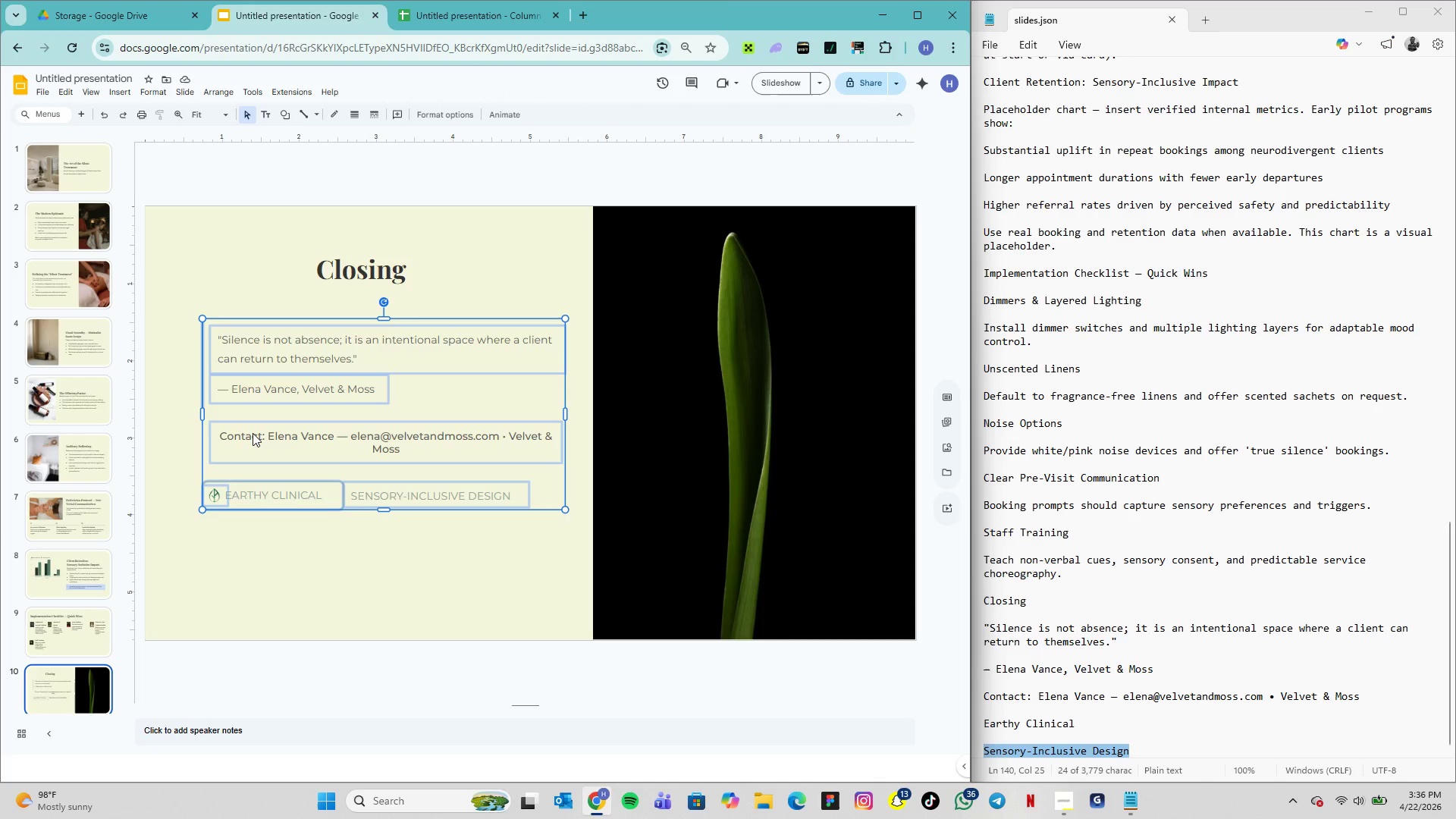 
right_click([253, 433])
 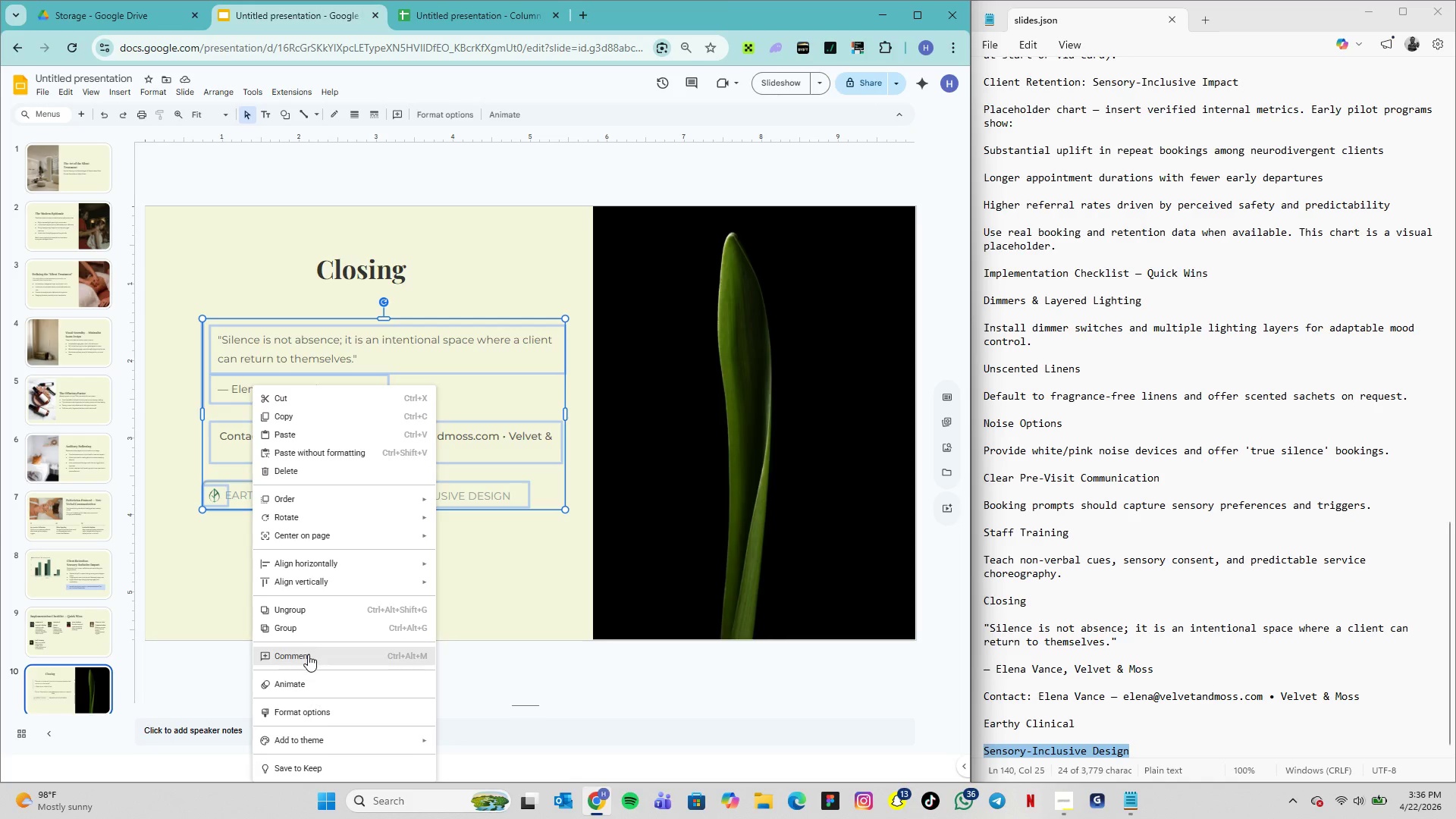 
left_click([305, 630])
 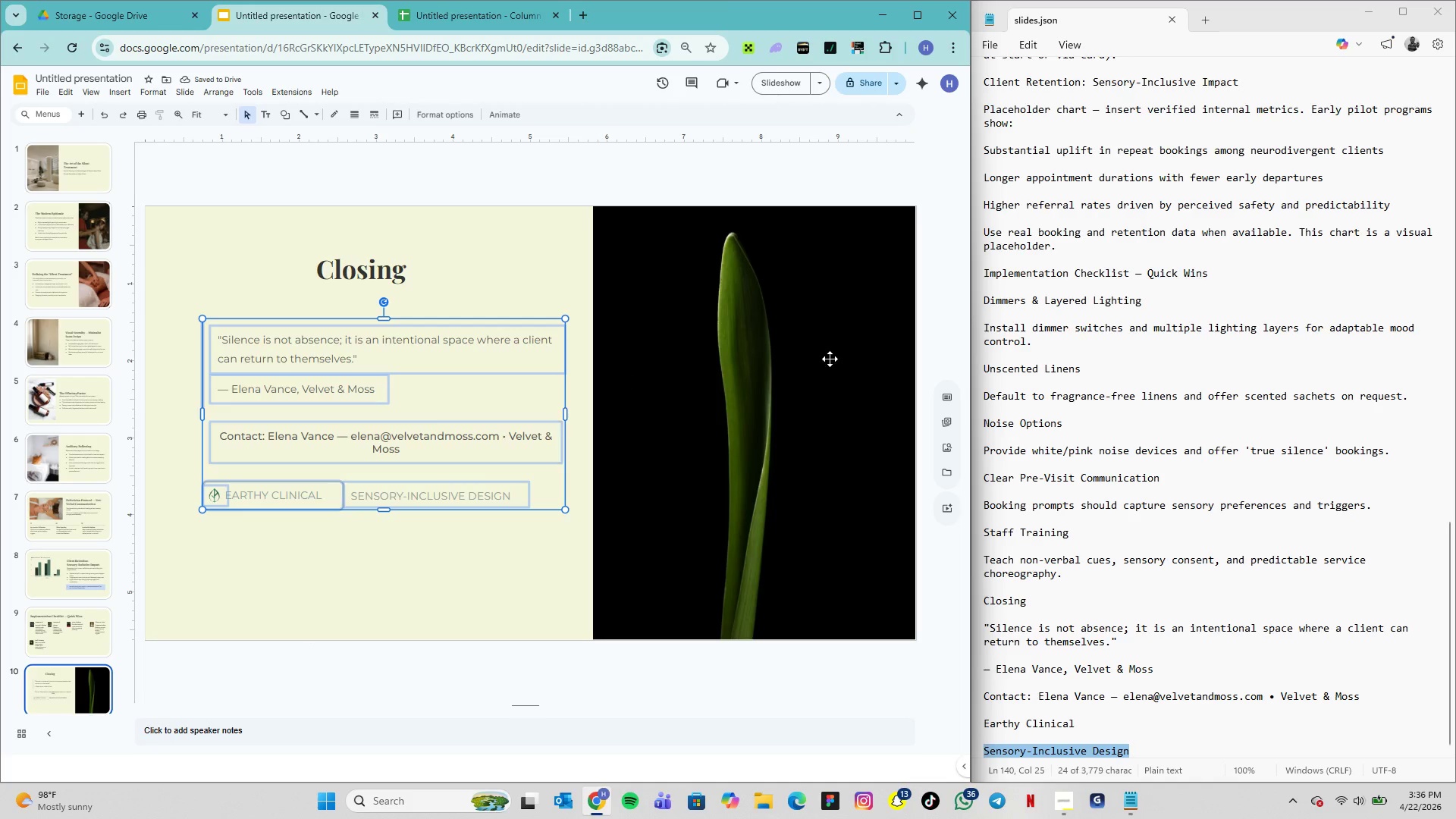 
wait(5.3)
 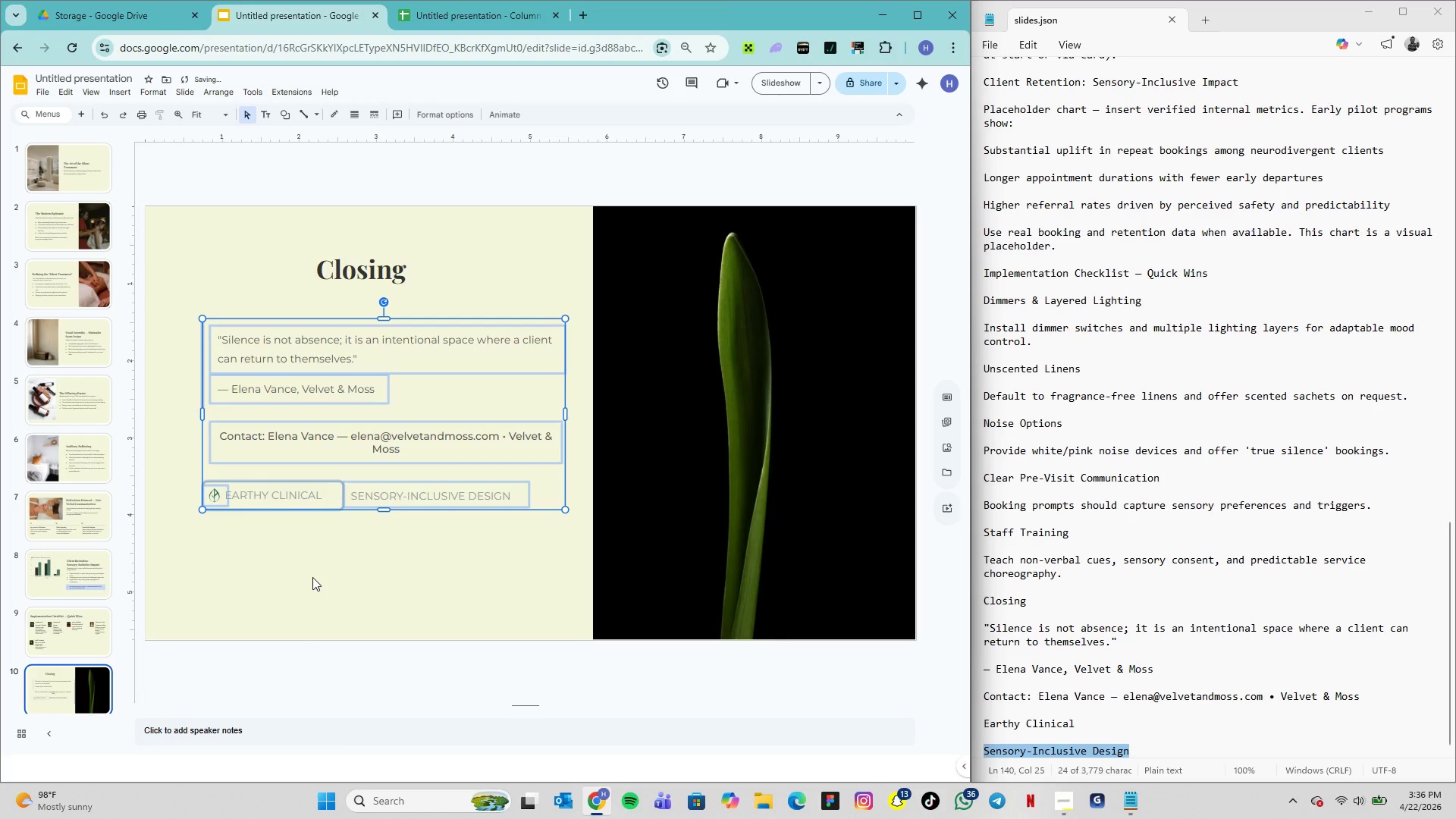 
right_click([463, 442])
 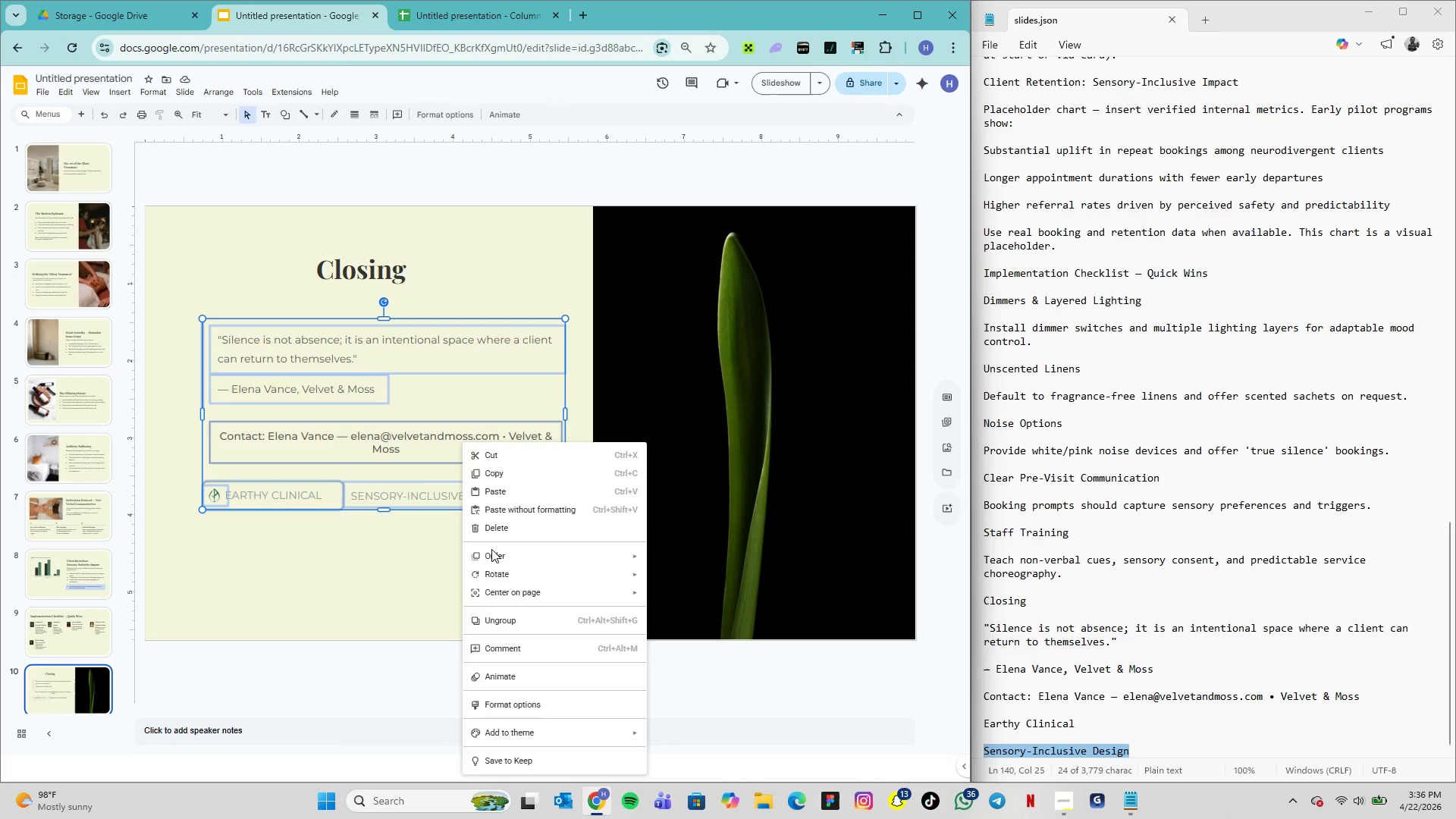 
mouse_move([638, 595])
 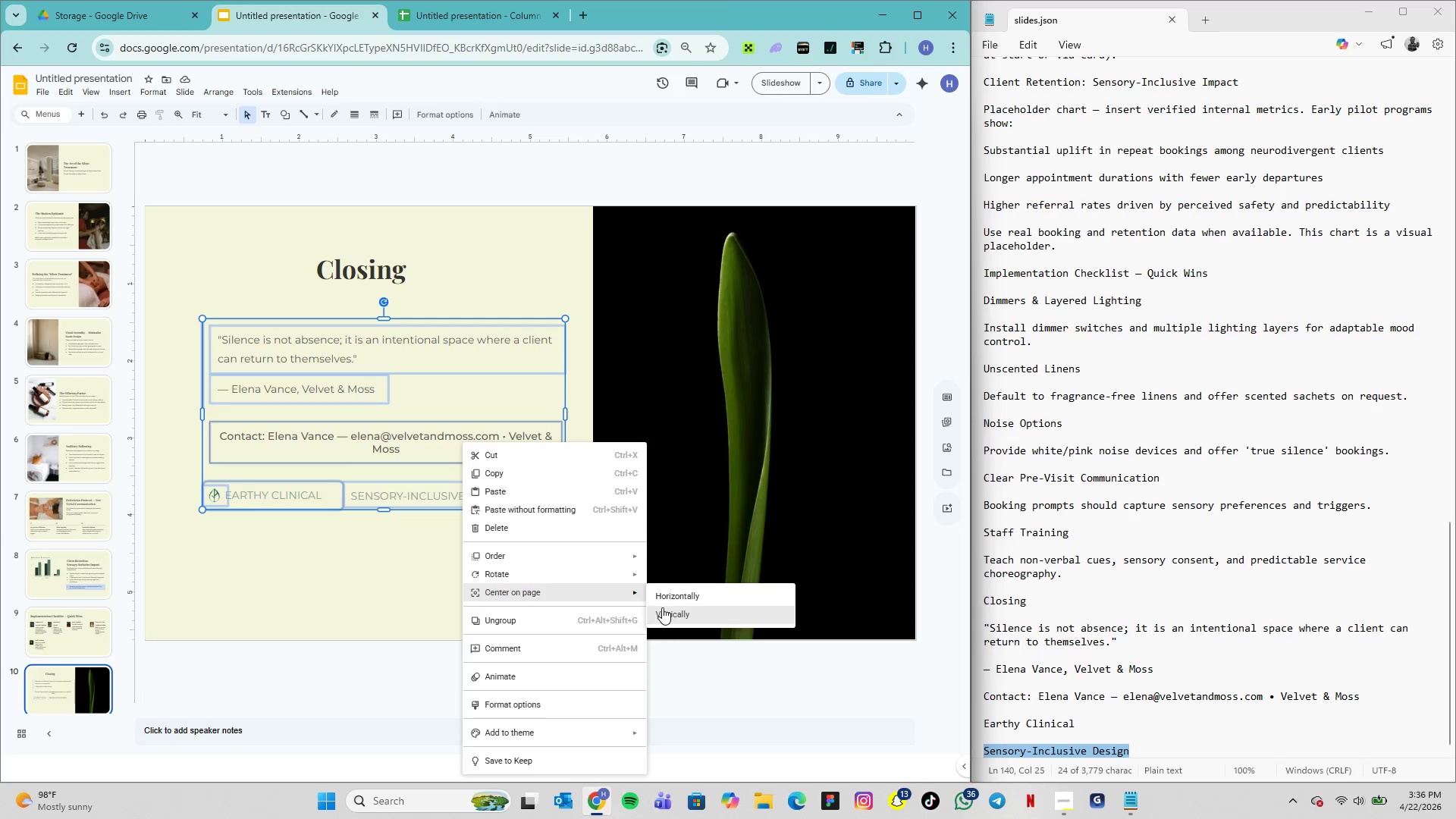 
left_click([662, 607])
 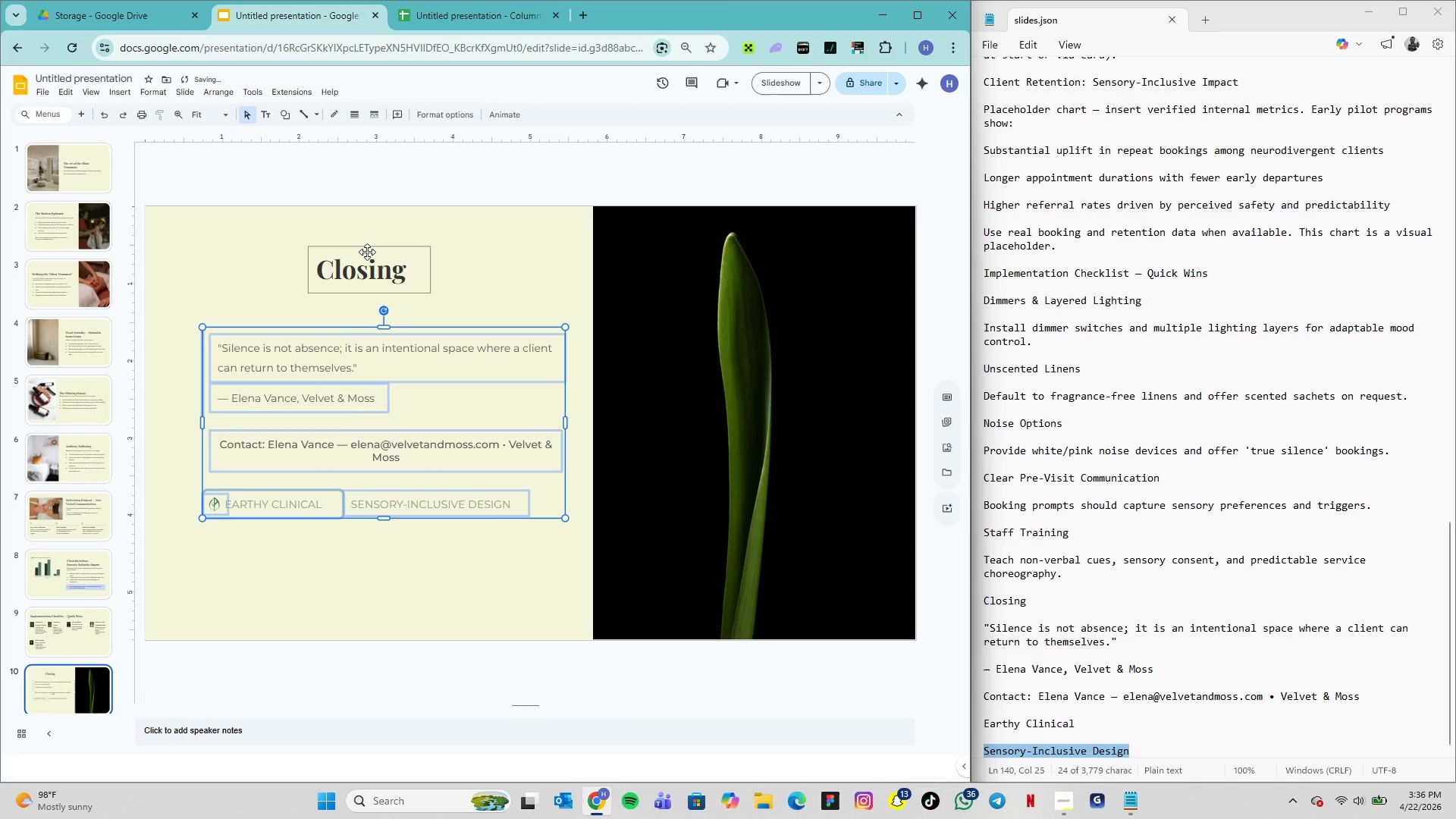 
left_click_drag(start_coordinate=[367, 249], to_coordinate=[365, 261])
 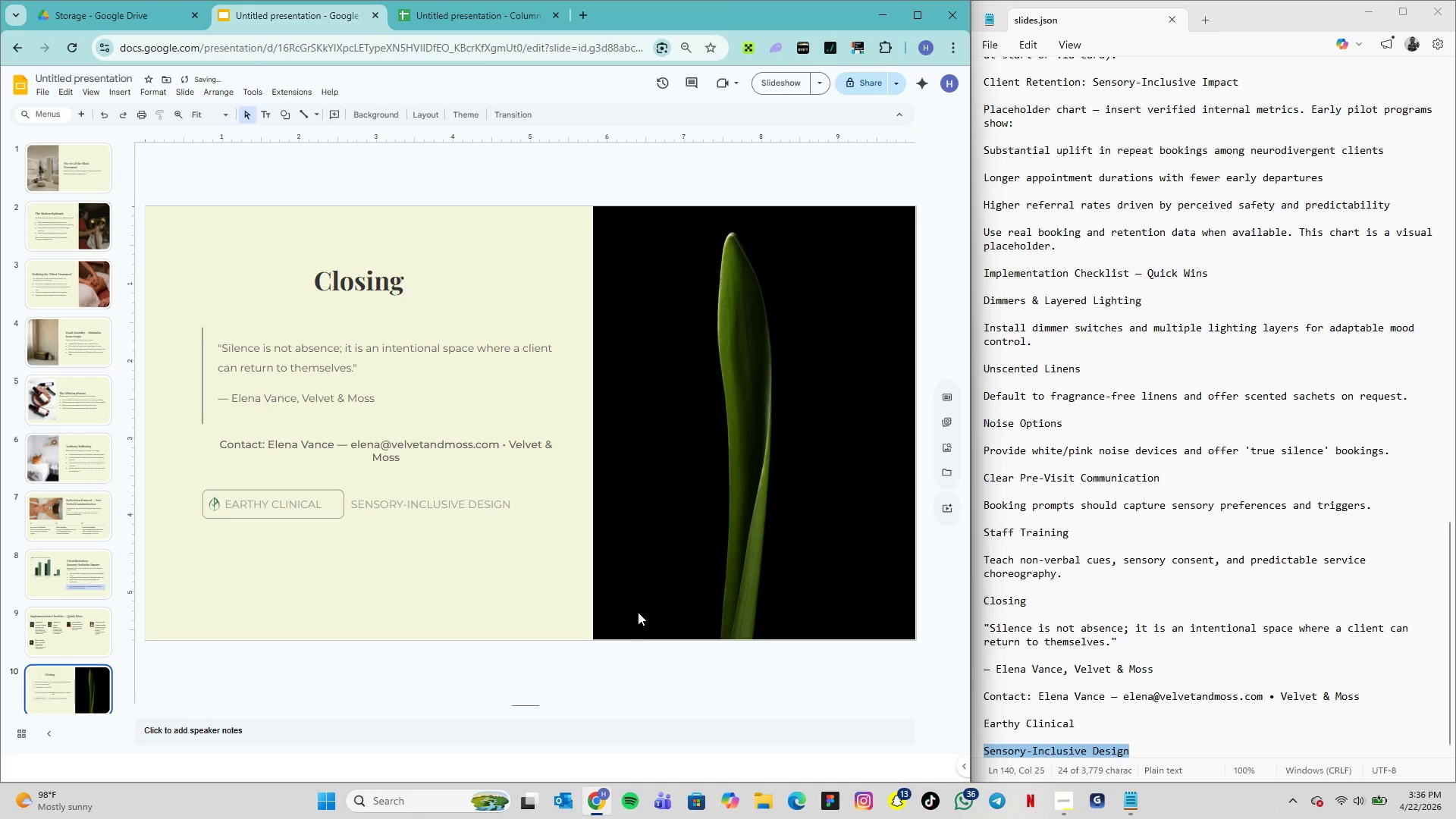 
wait(8.78)
 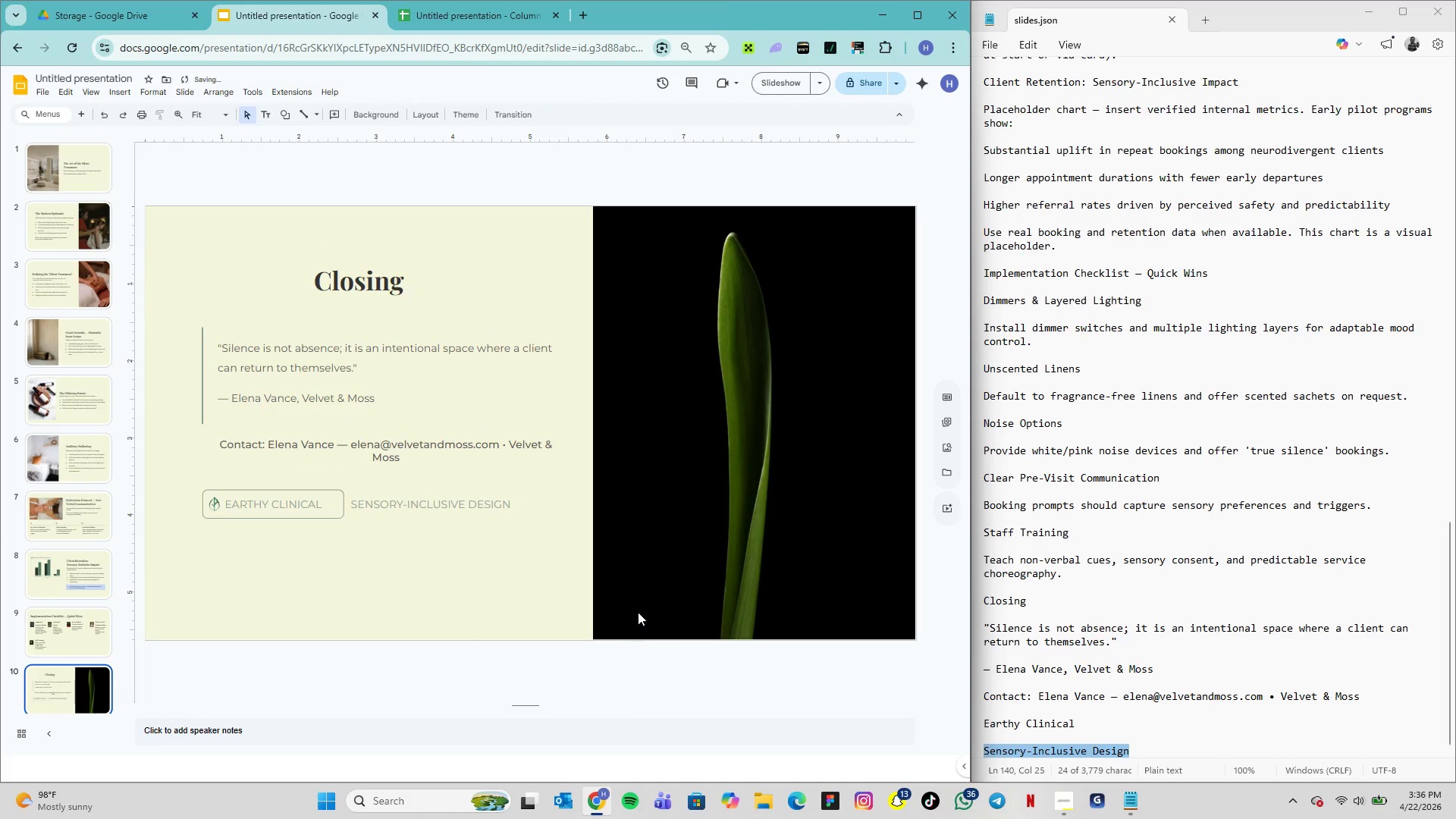 
left_click([612, 315])
 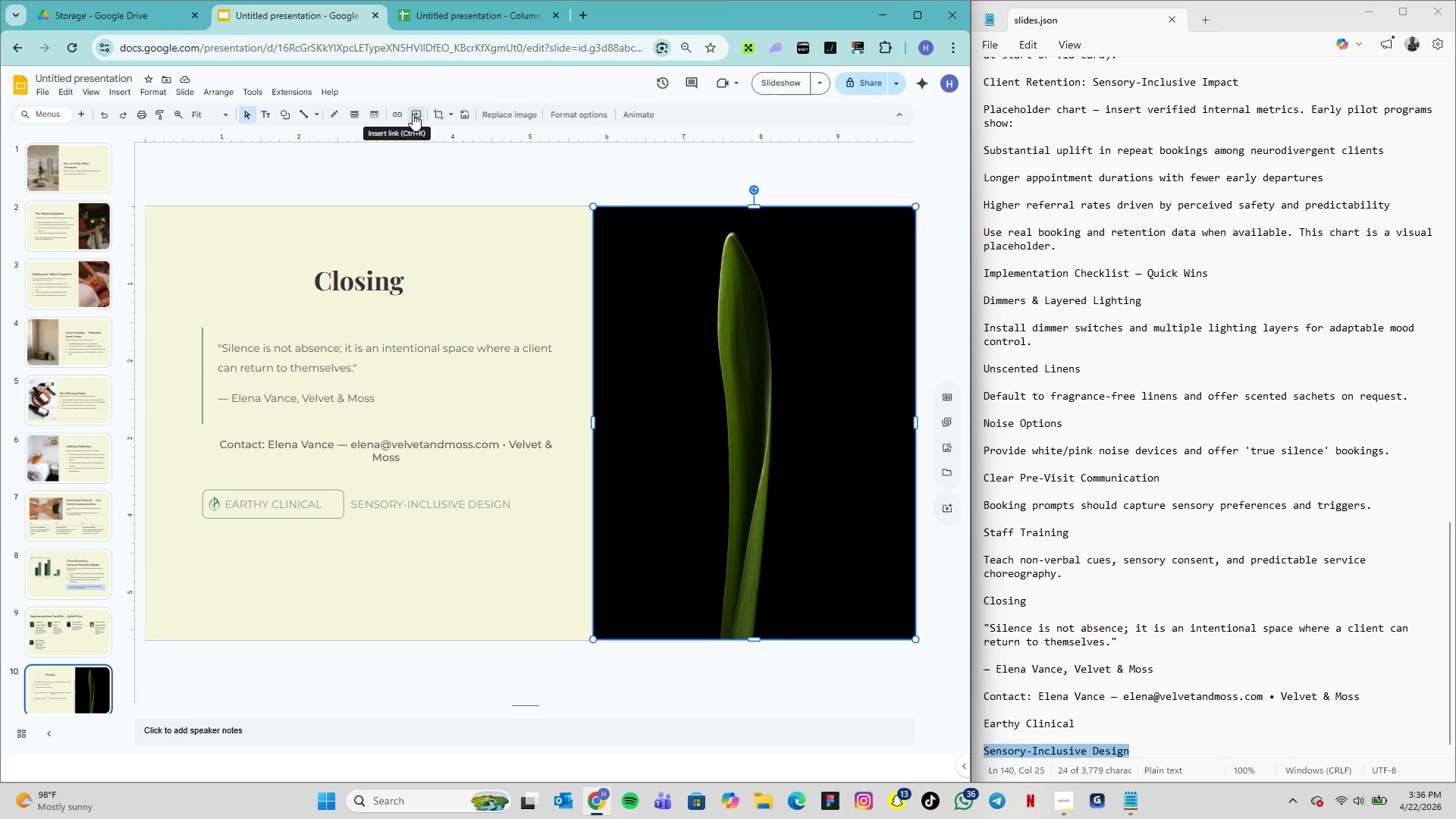 
left_click([451, 115])
 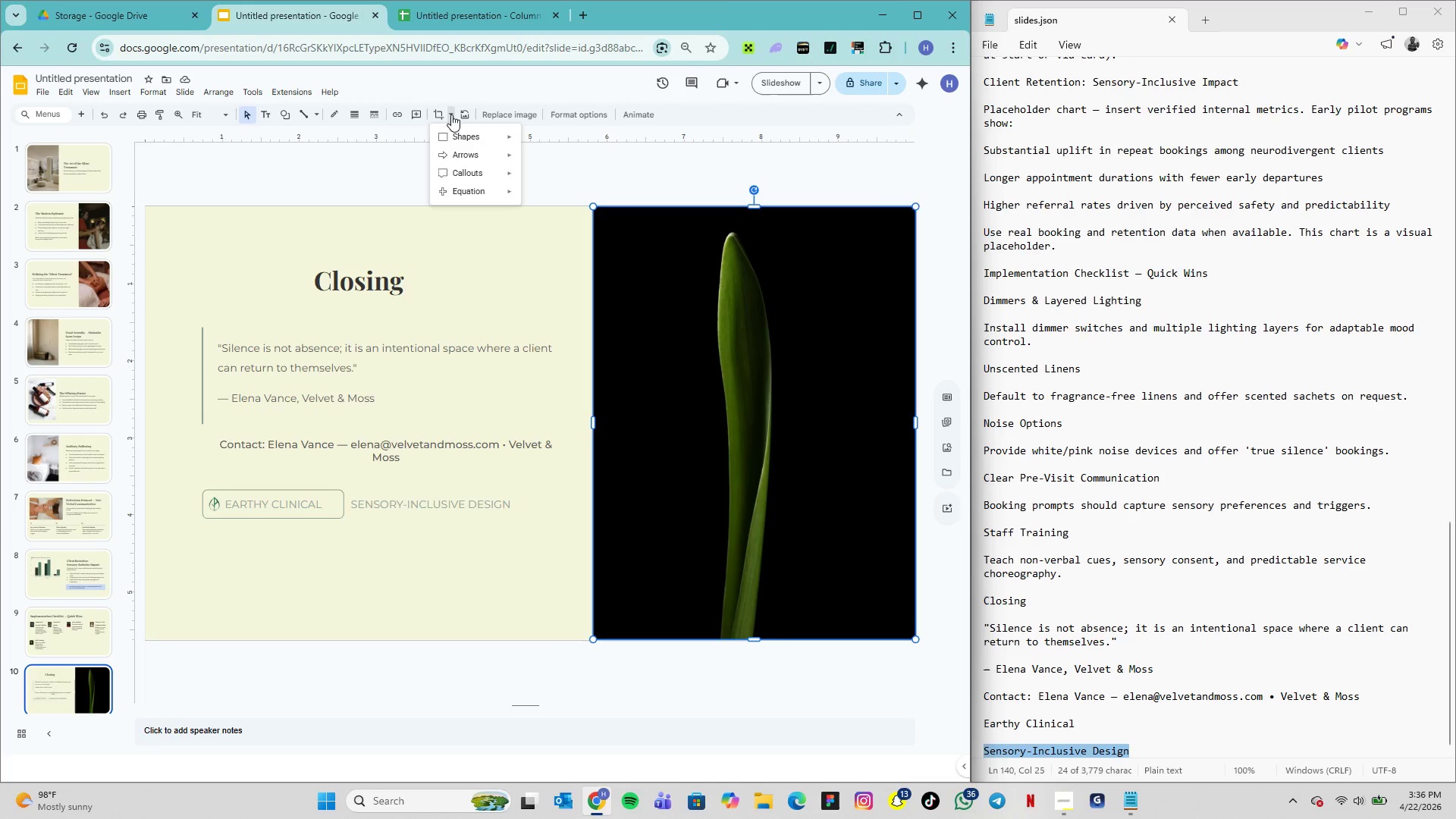 
mouse_move([530, 155])